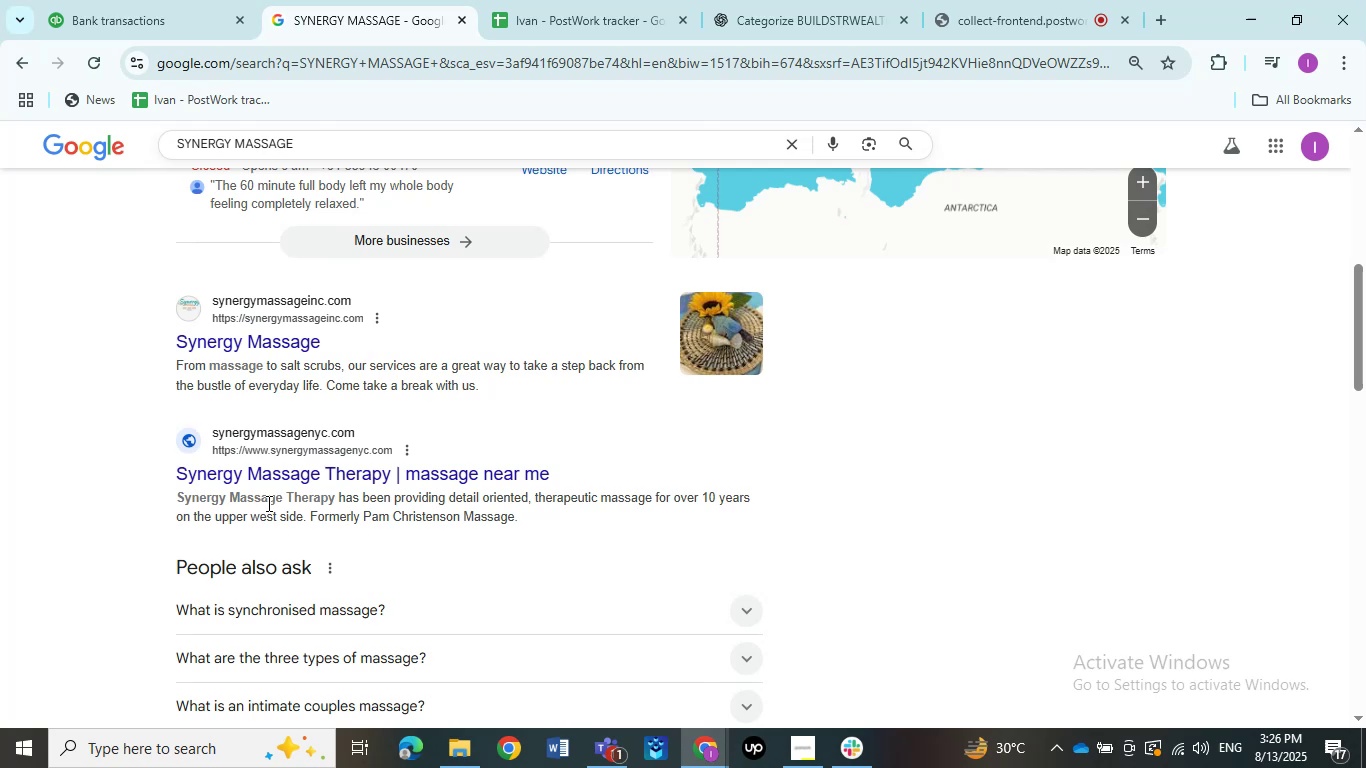 
wait(29.88)
 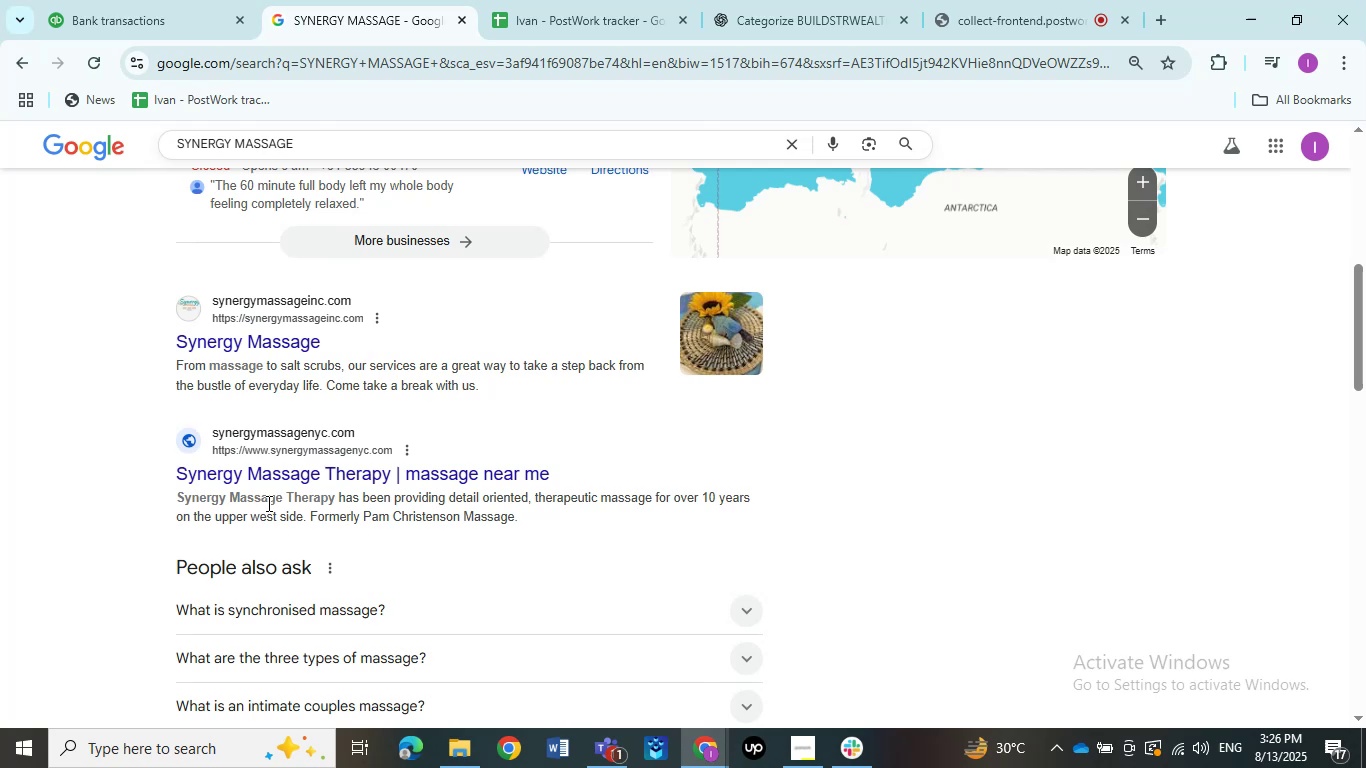 
scroll: coordinate [324, 429], scroll_direction: up, amount: 8.0
 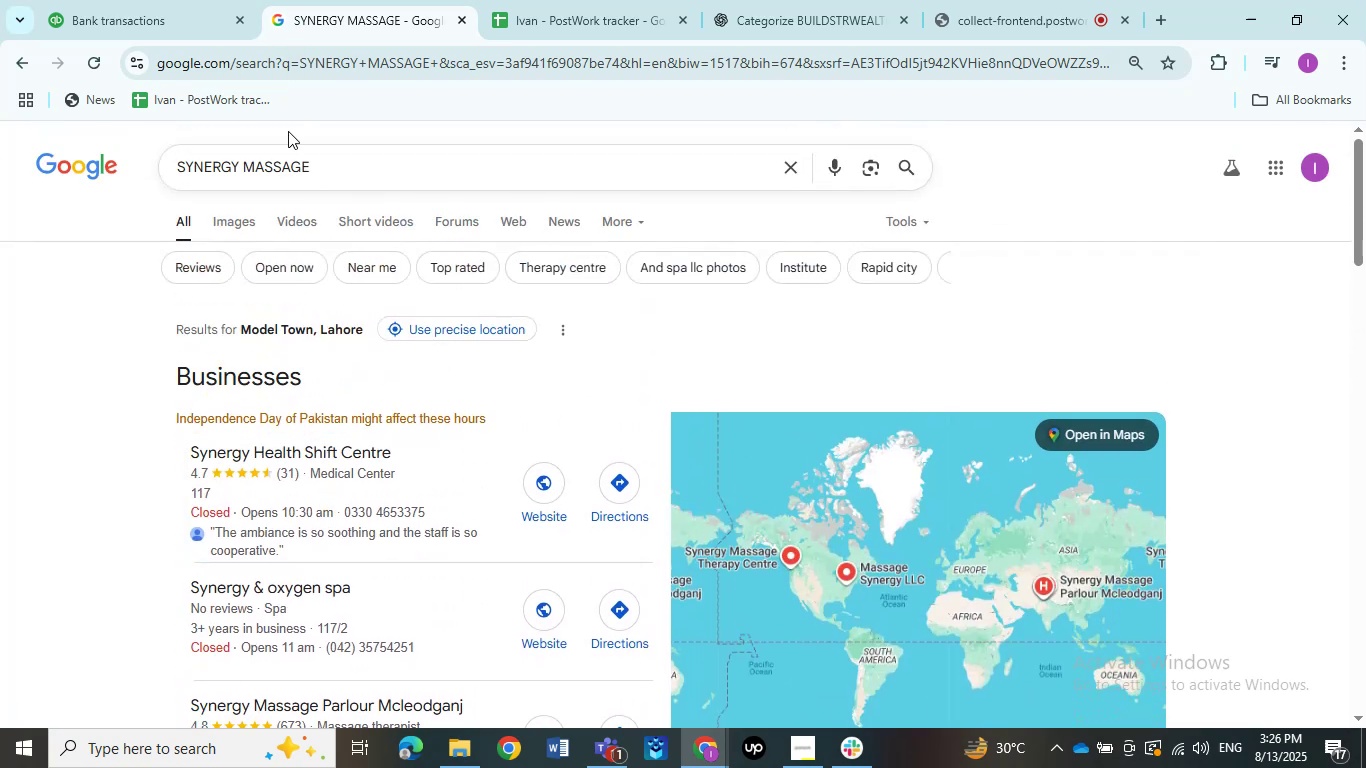 
left_click([230, 230])
 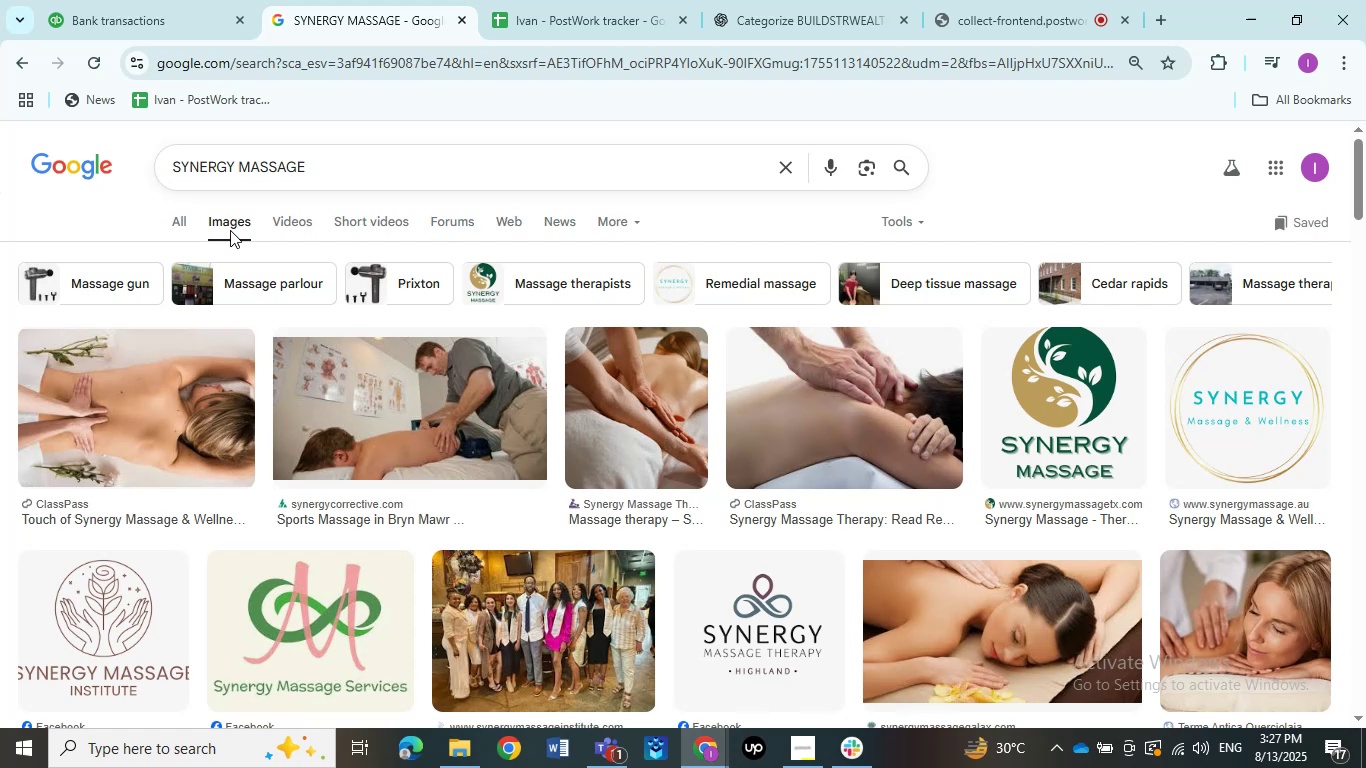 
wait(15.98)
 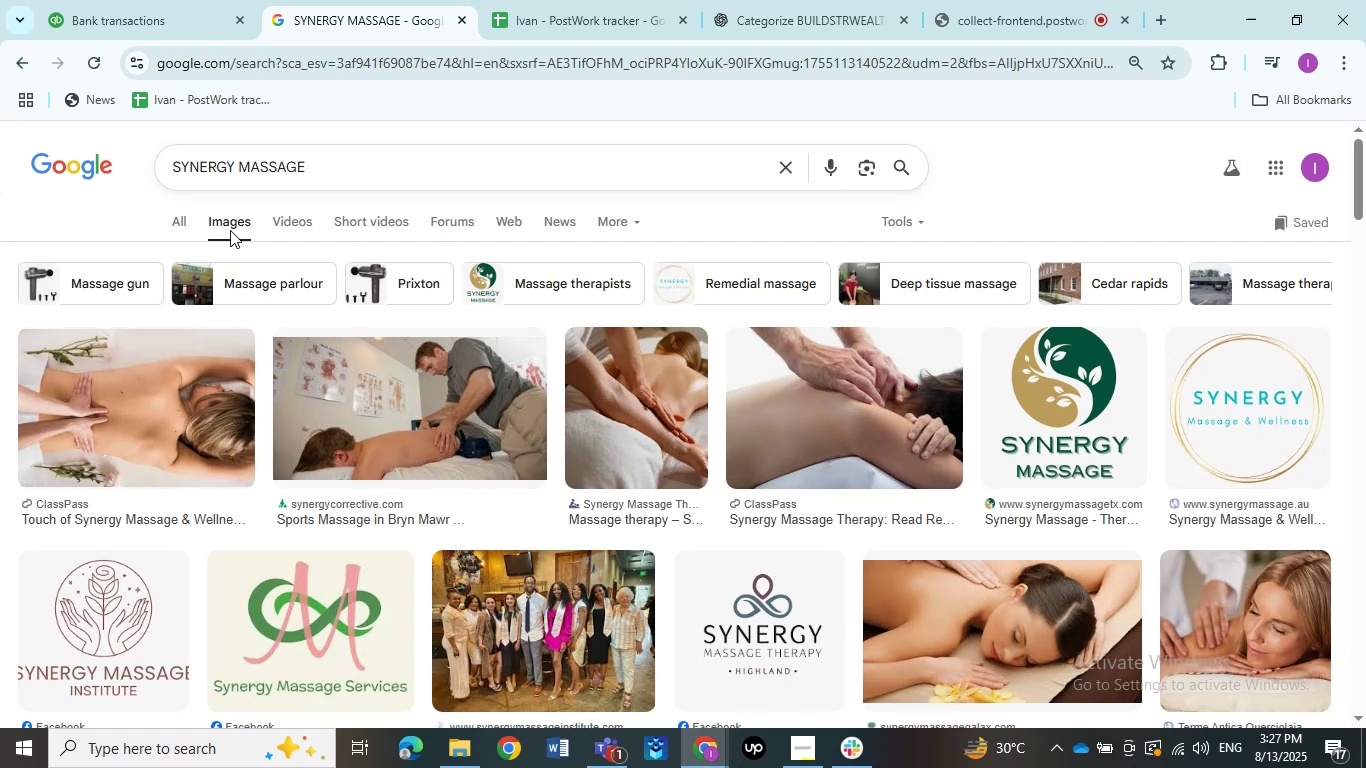 
left_click([177, 213])
 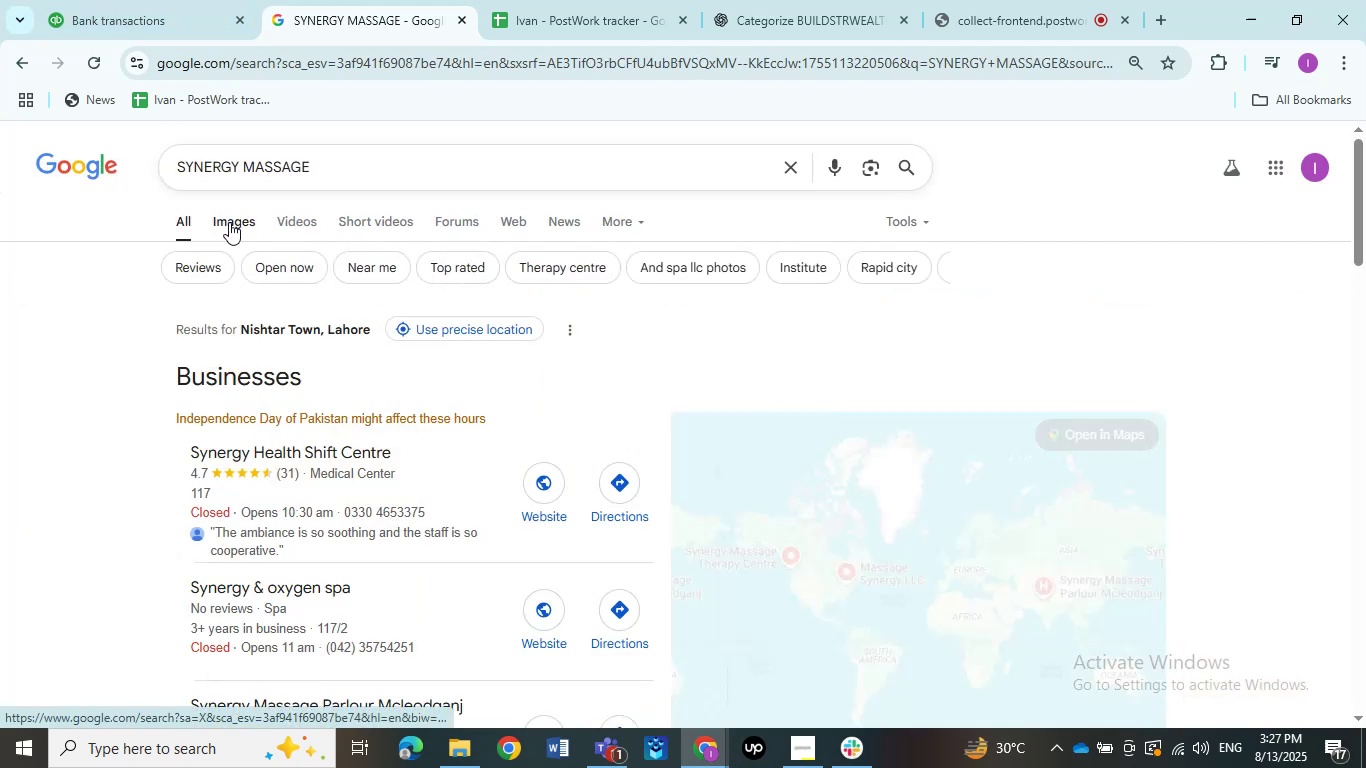 
left_click([229, 222])
 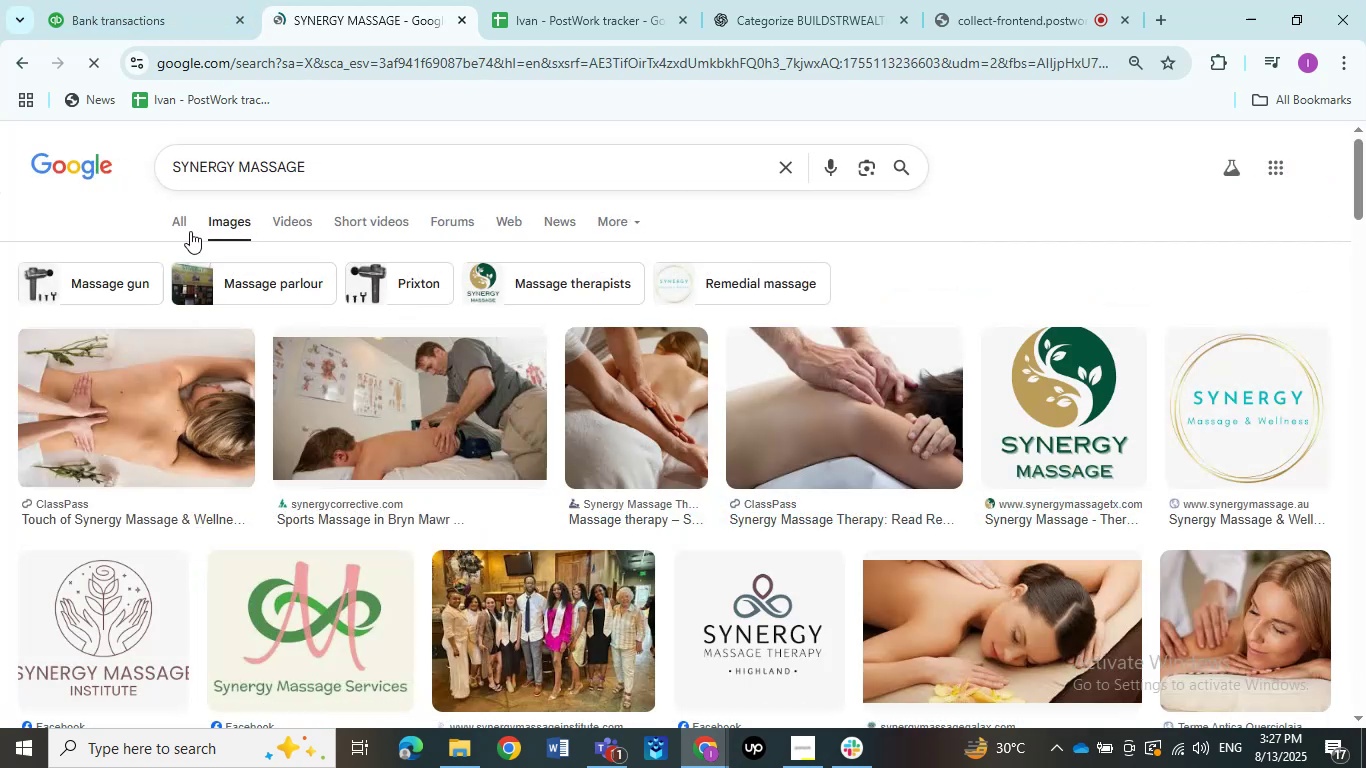 
left_click([179, 225])
 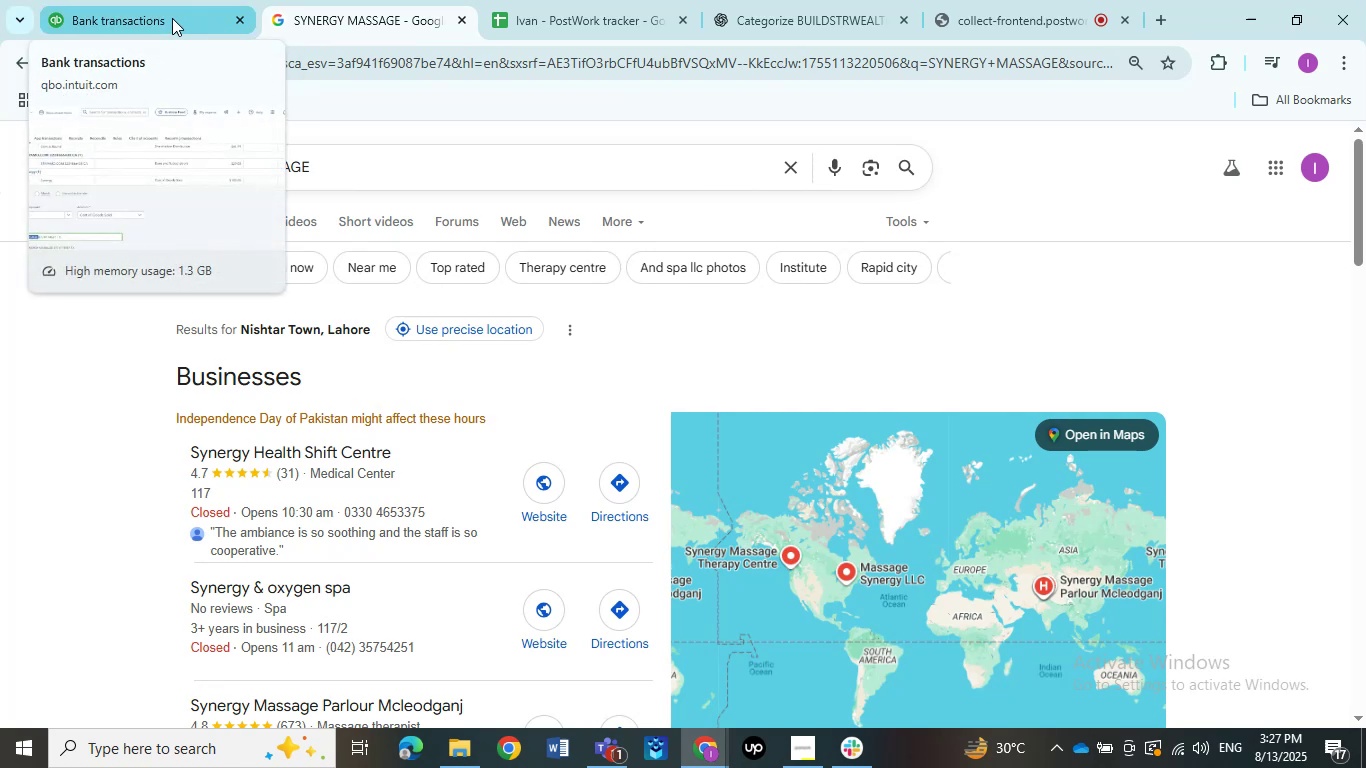 
wait(17.28)
 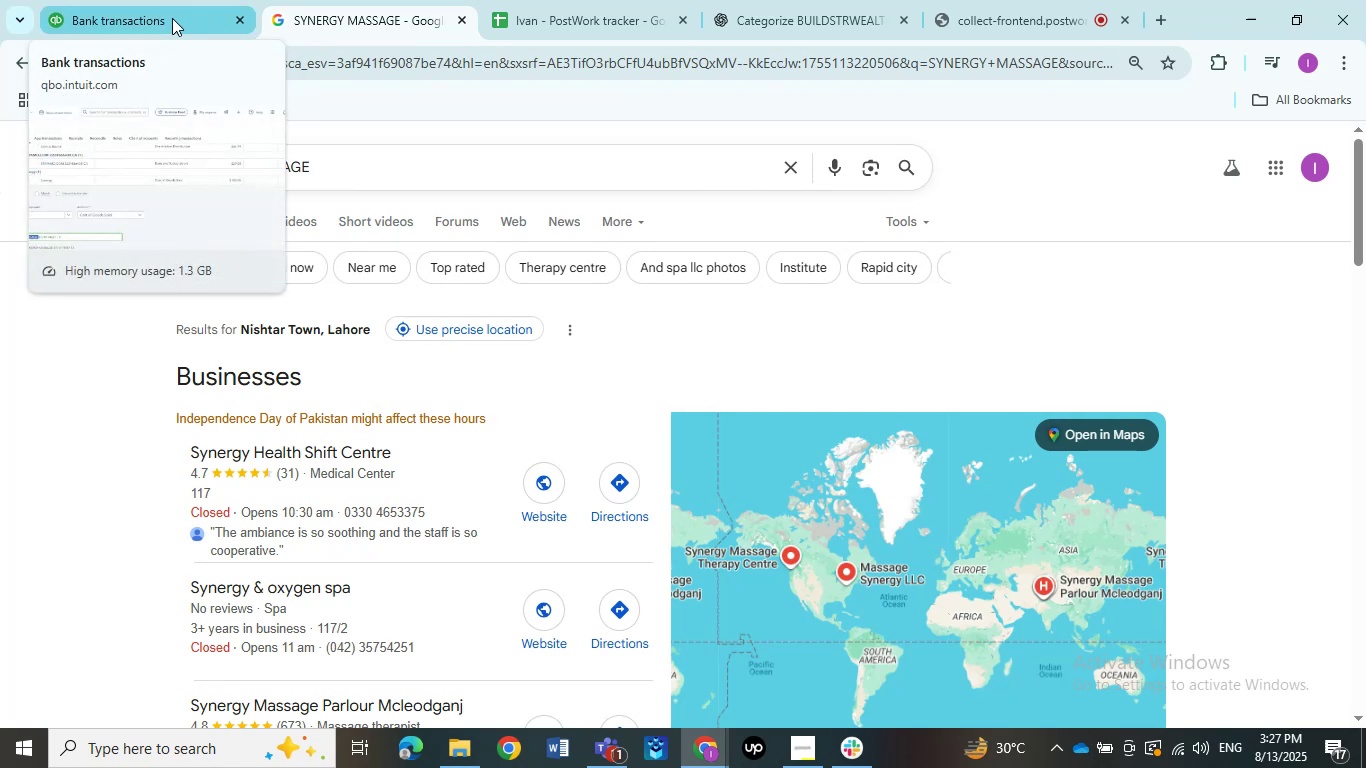 
left_click([172, 18])
 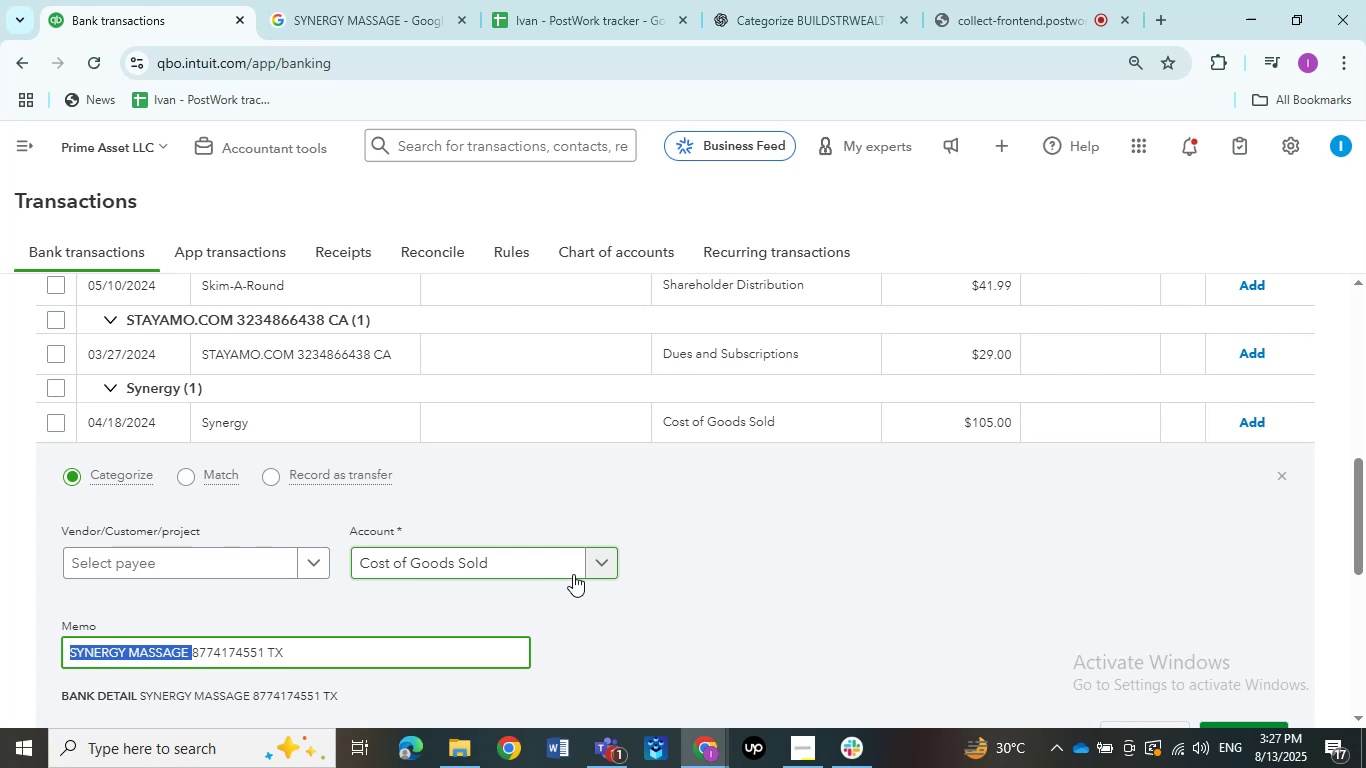 
wait(23.42)
 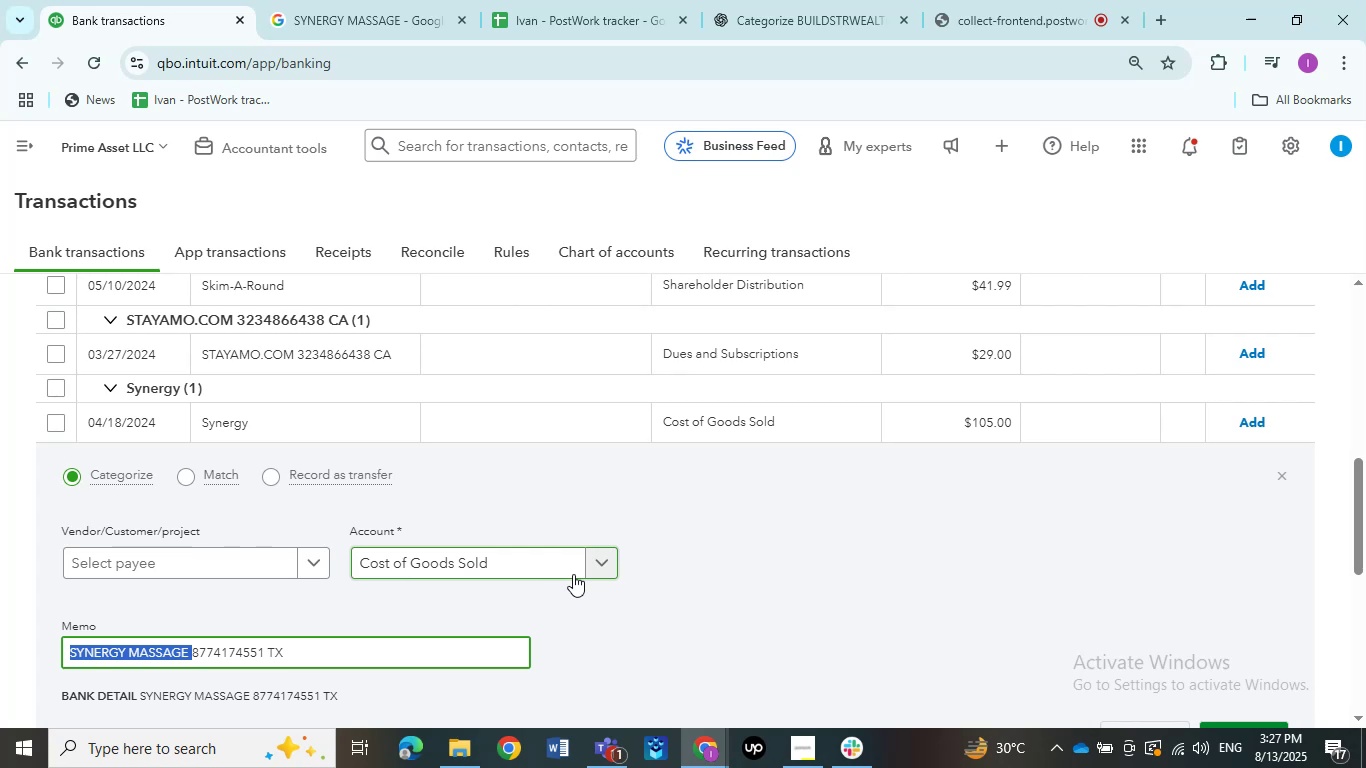 
scroll: coordinate [151, 266], scroll_direction: up, amount: 2.0
 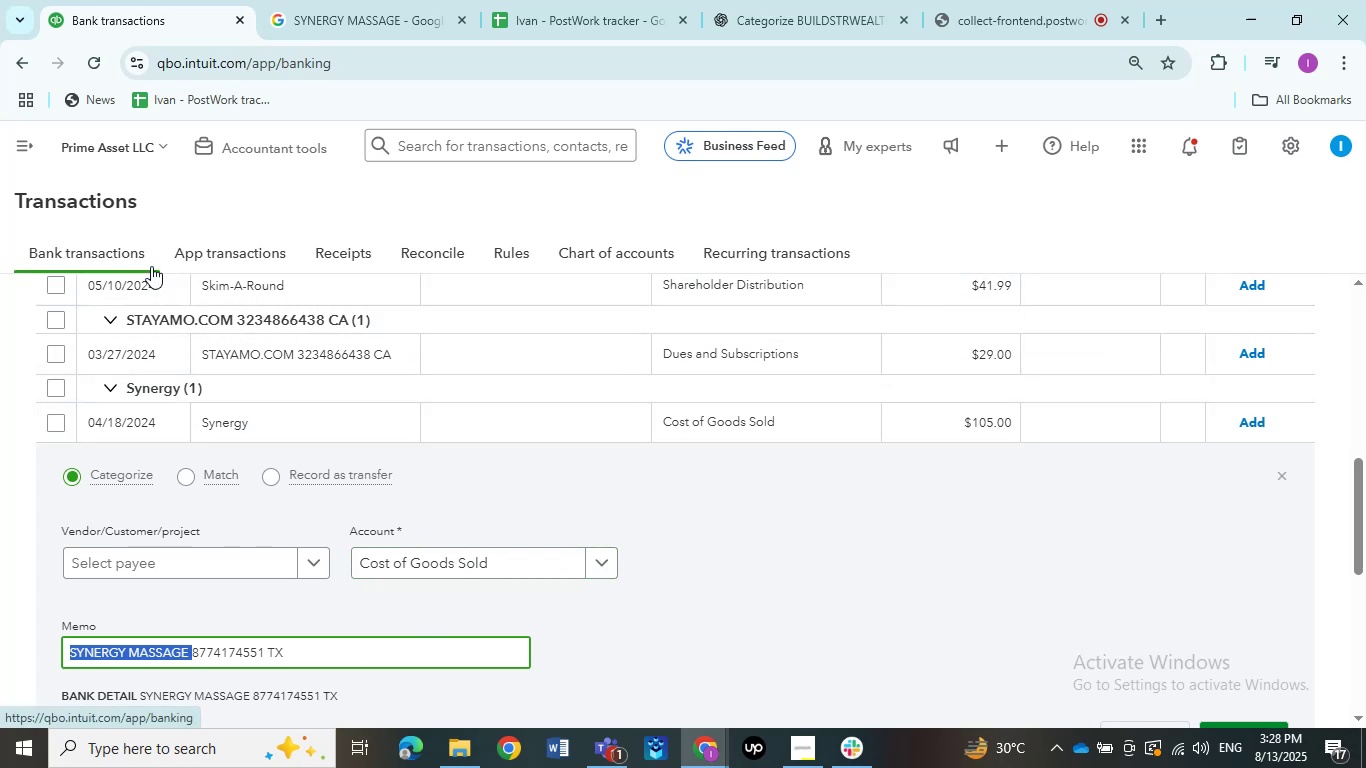 
scroll: coordinate [151, 266], scroll_direction: down, amount: 1.0
 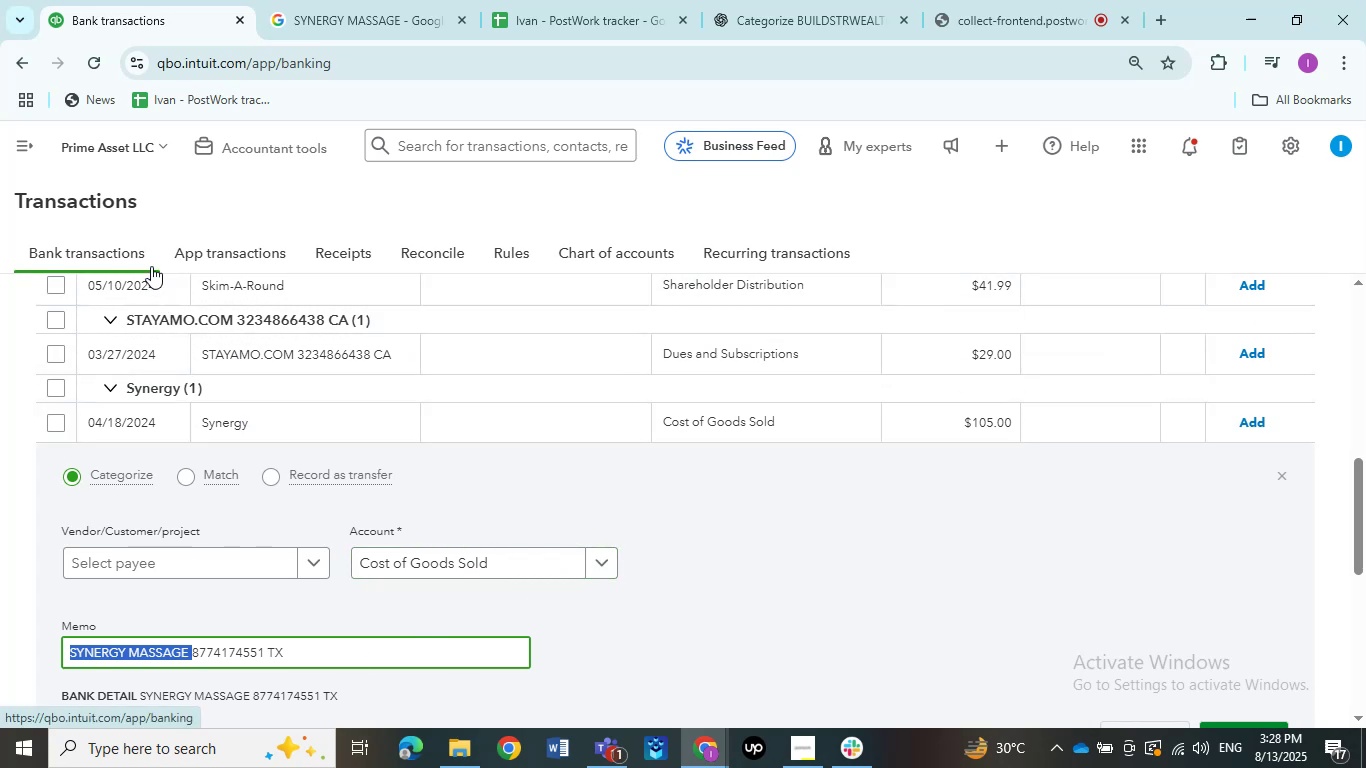 
scroll: coordinate [151, 266], scroll_direction: up, amount: 1.0
 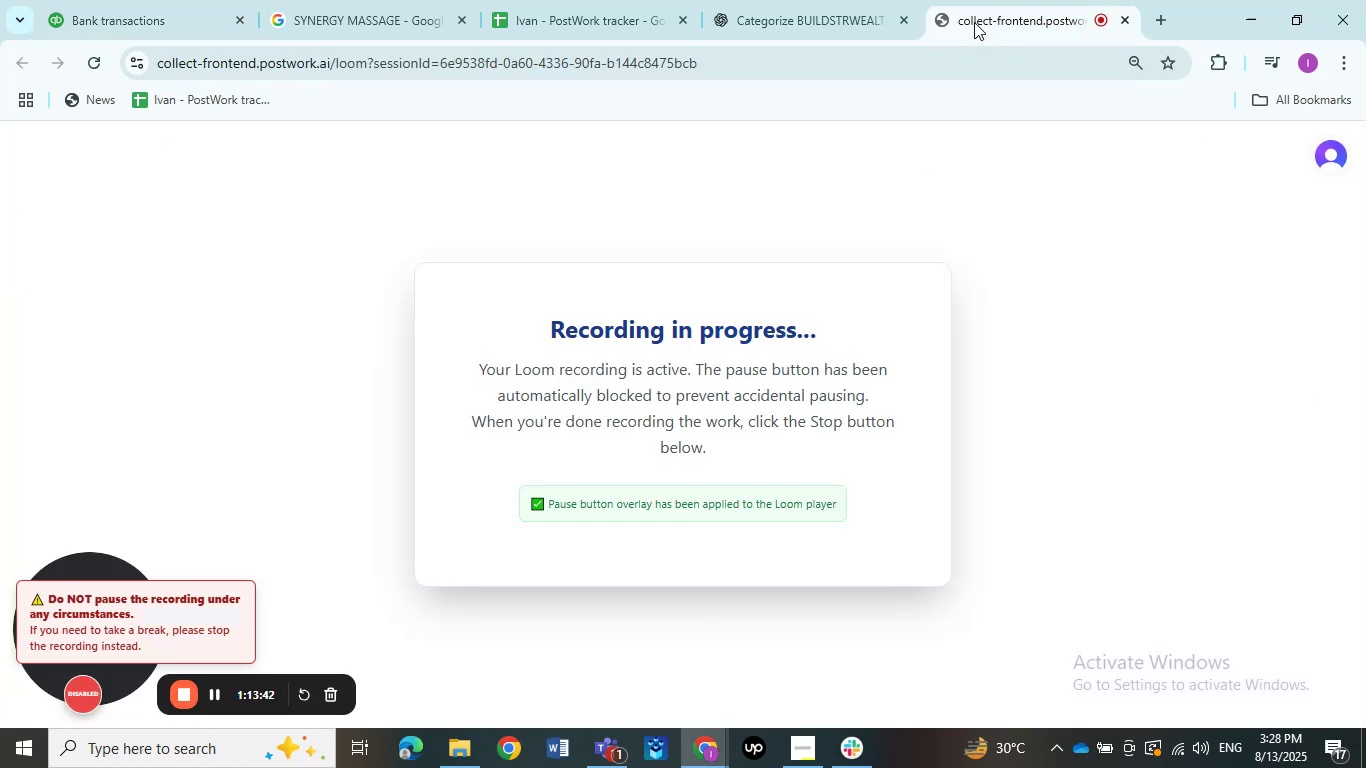 
wait(5.09)
 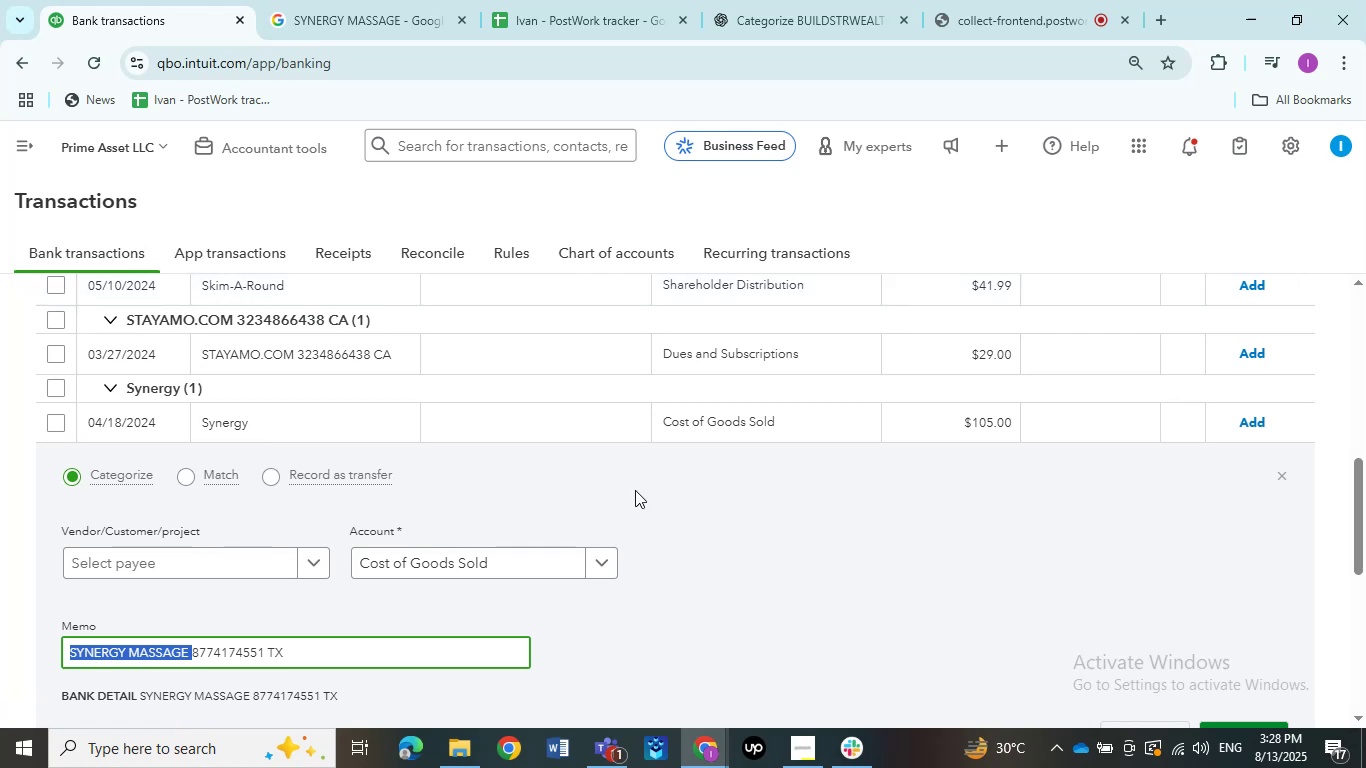 
left_click([143, 10])
 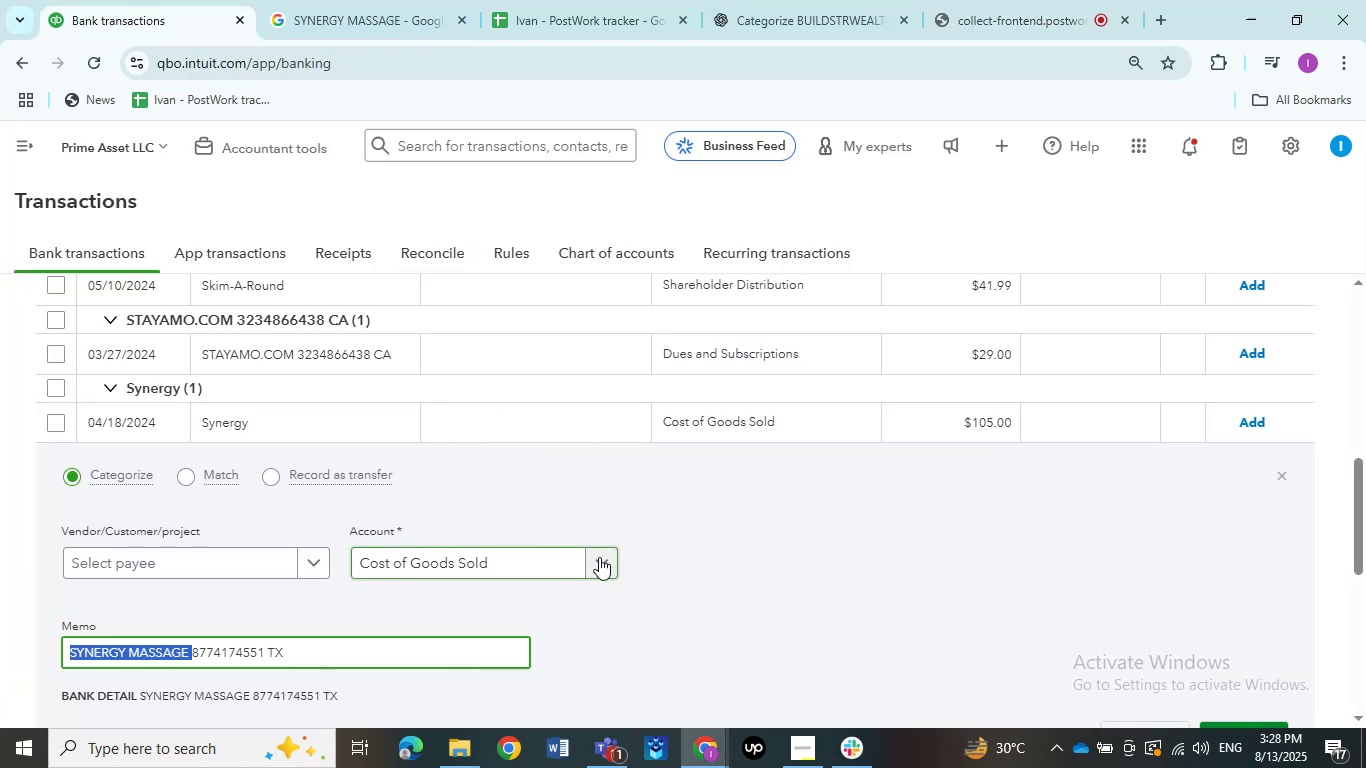 
wait(6.36)
 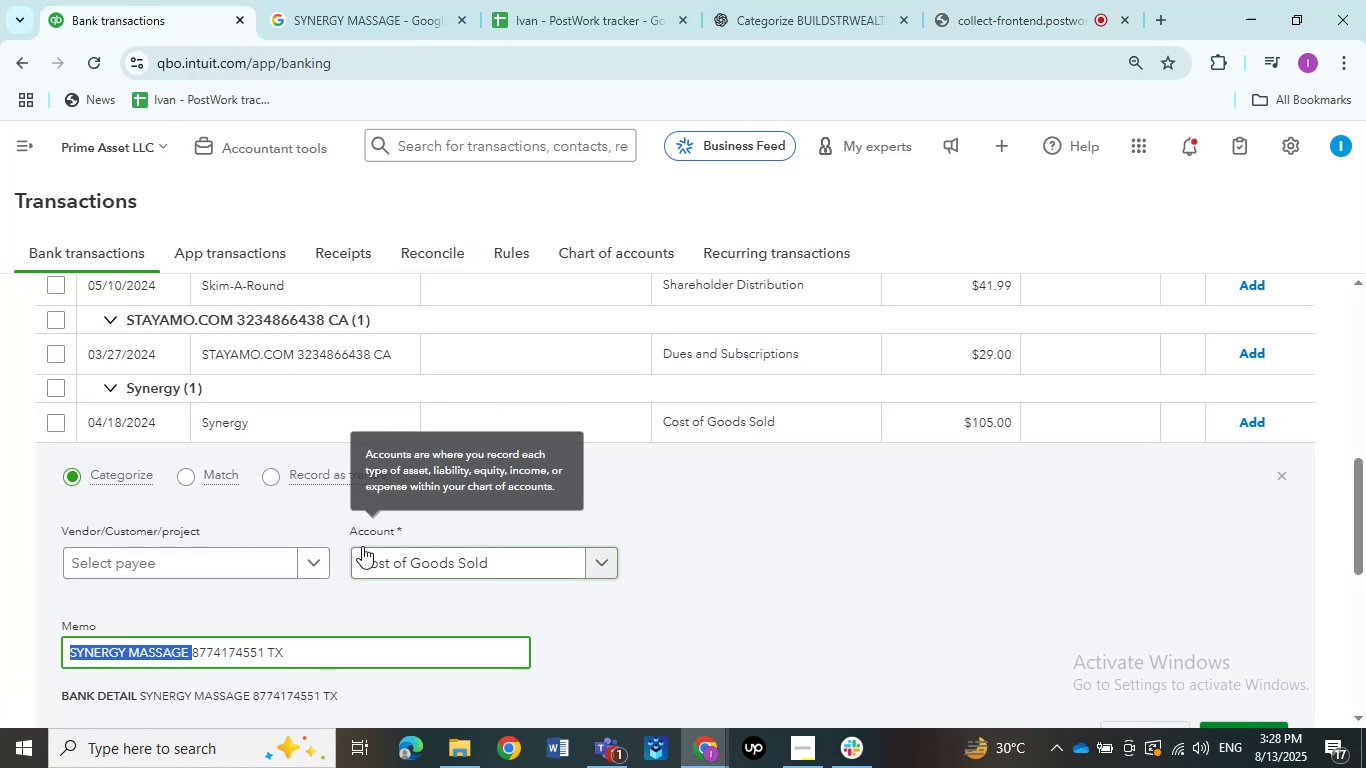 
left_click([602, 571])
 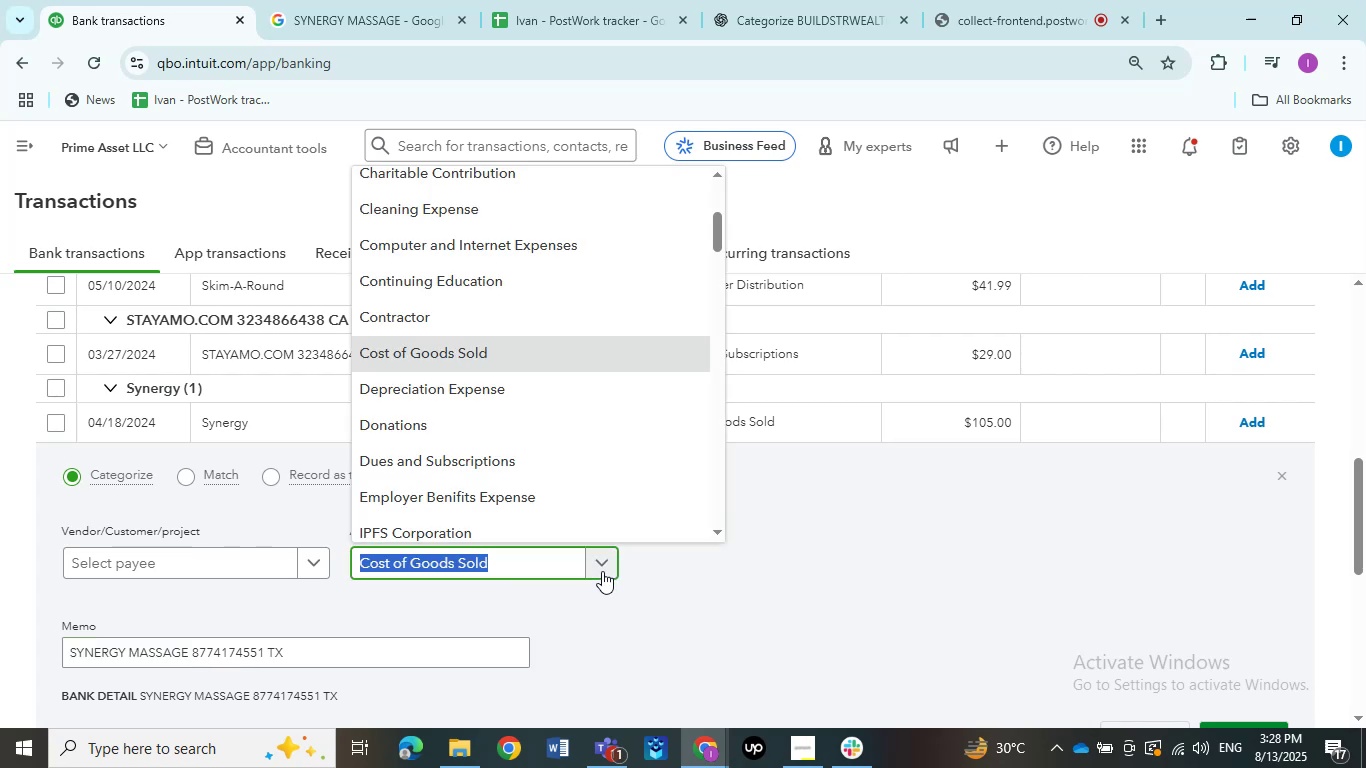 
scroll: coordinate [508, 367], scroll_direction: down, amount: 3.0
 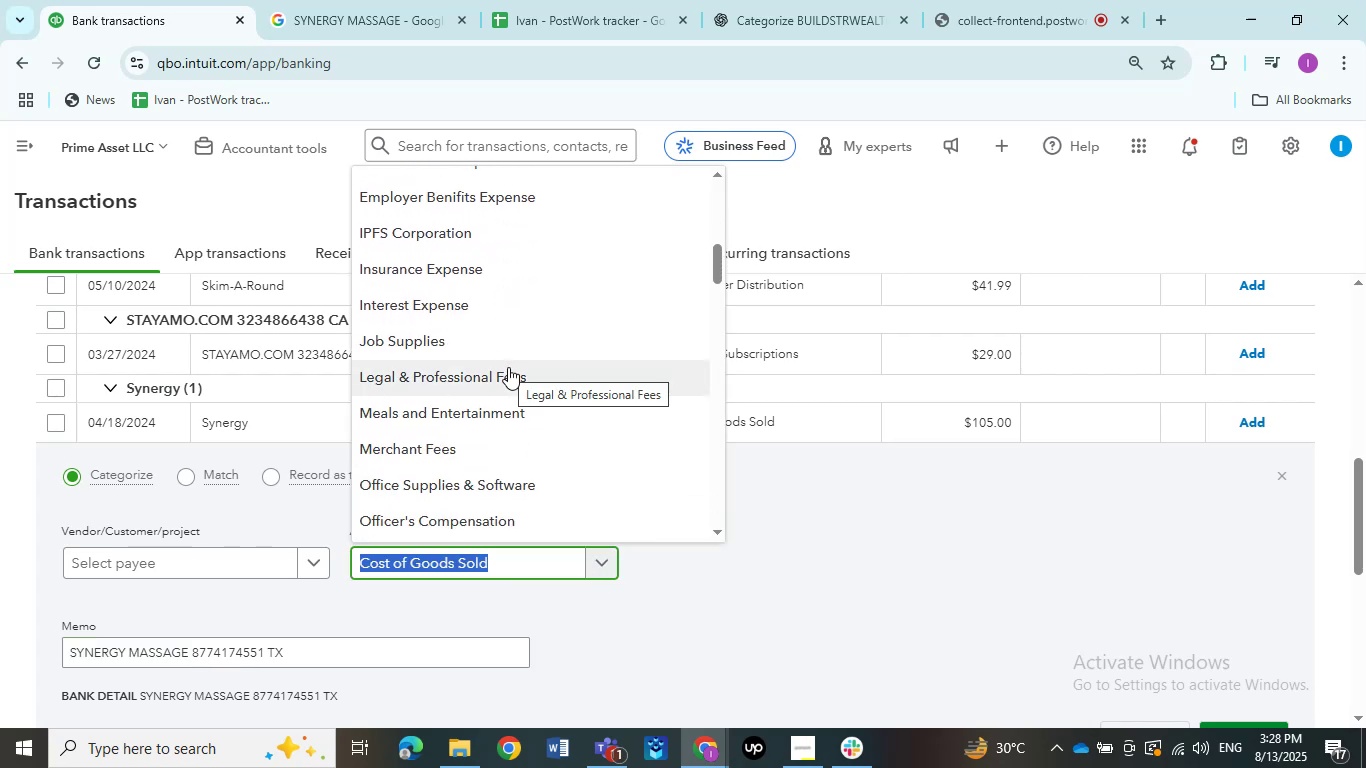 
wait(8.0)
 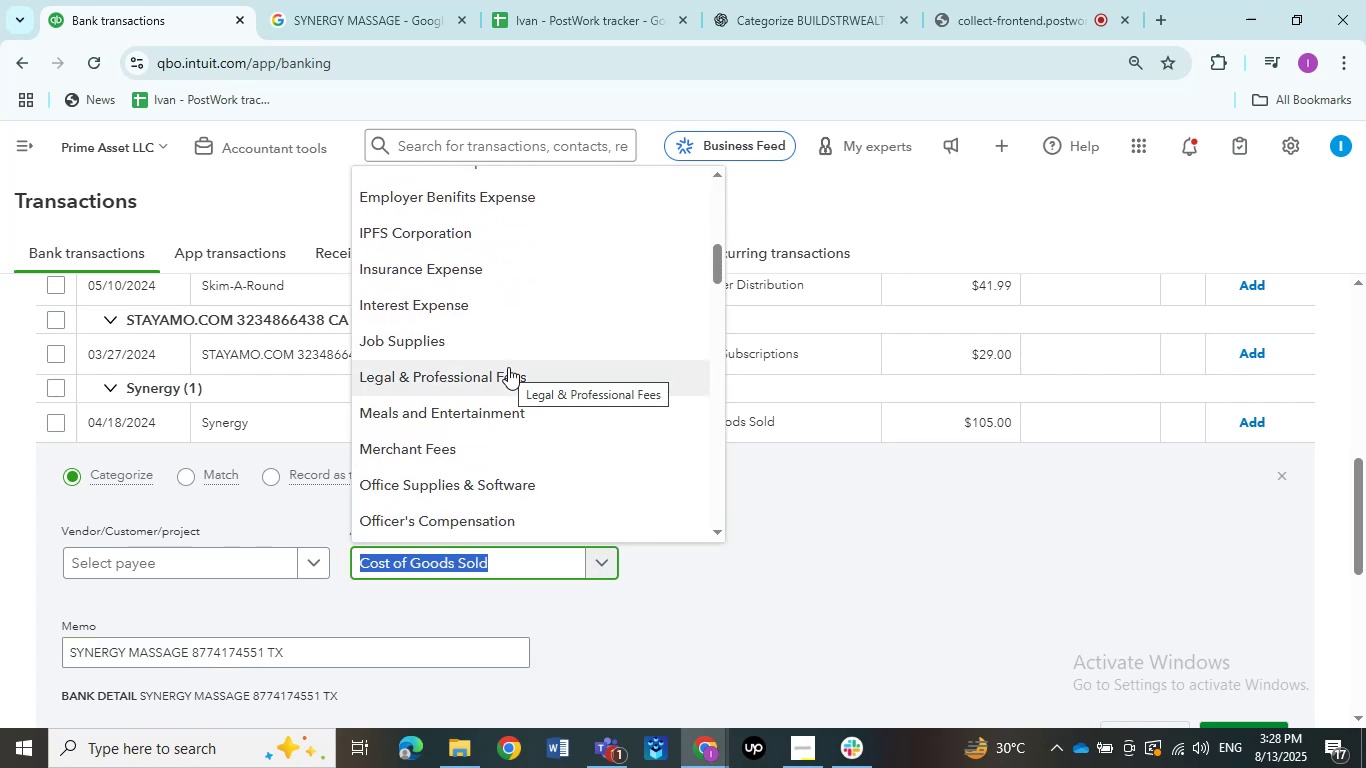 
scroll: coordinate [489, 411], scroll_direction: down, amount: 1.0
 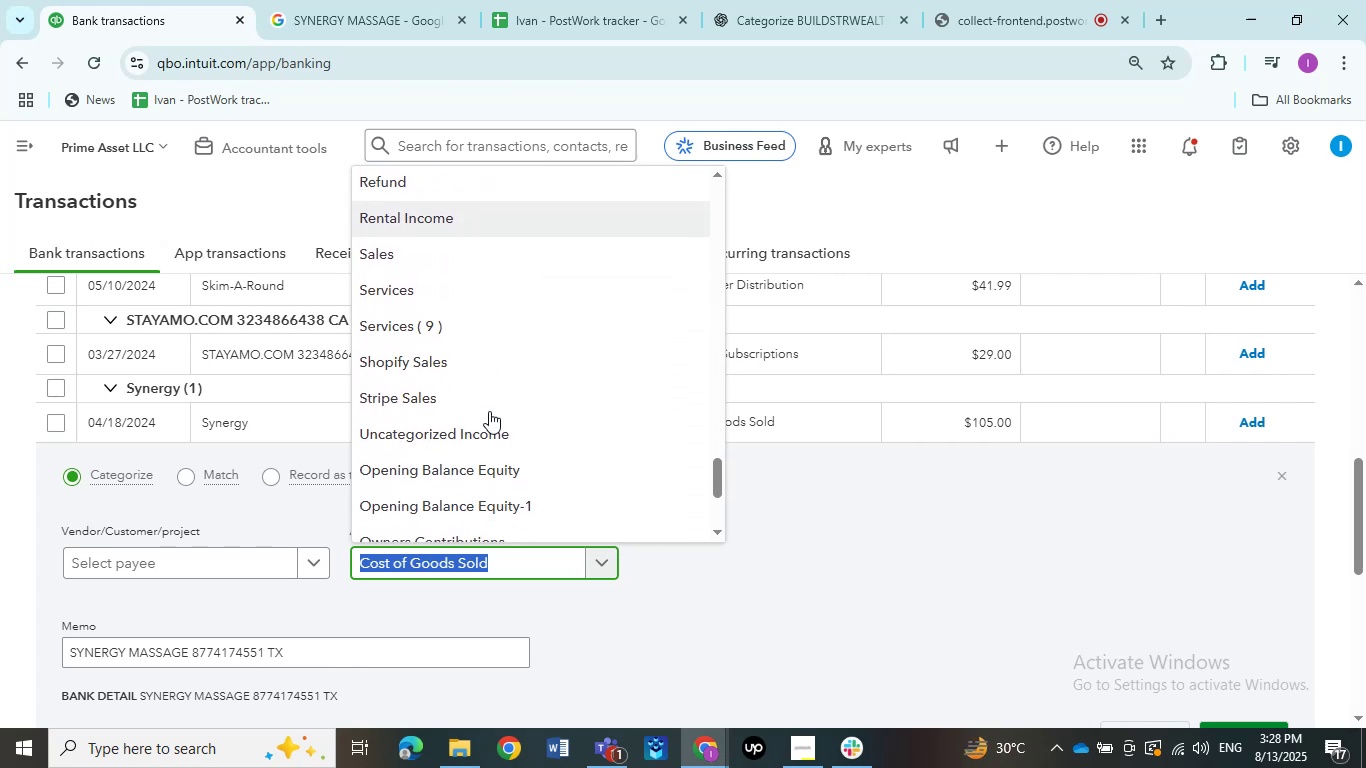 
scroll: coordinate [476, 380], scroll_direction: up, amount: 17.0
 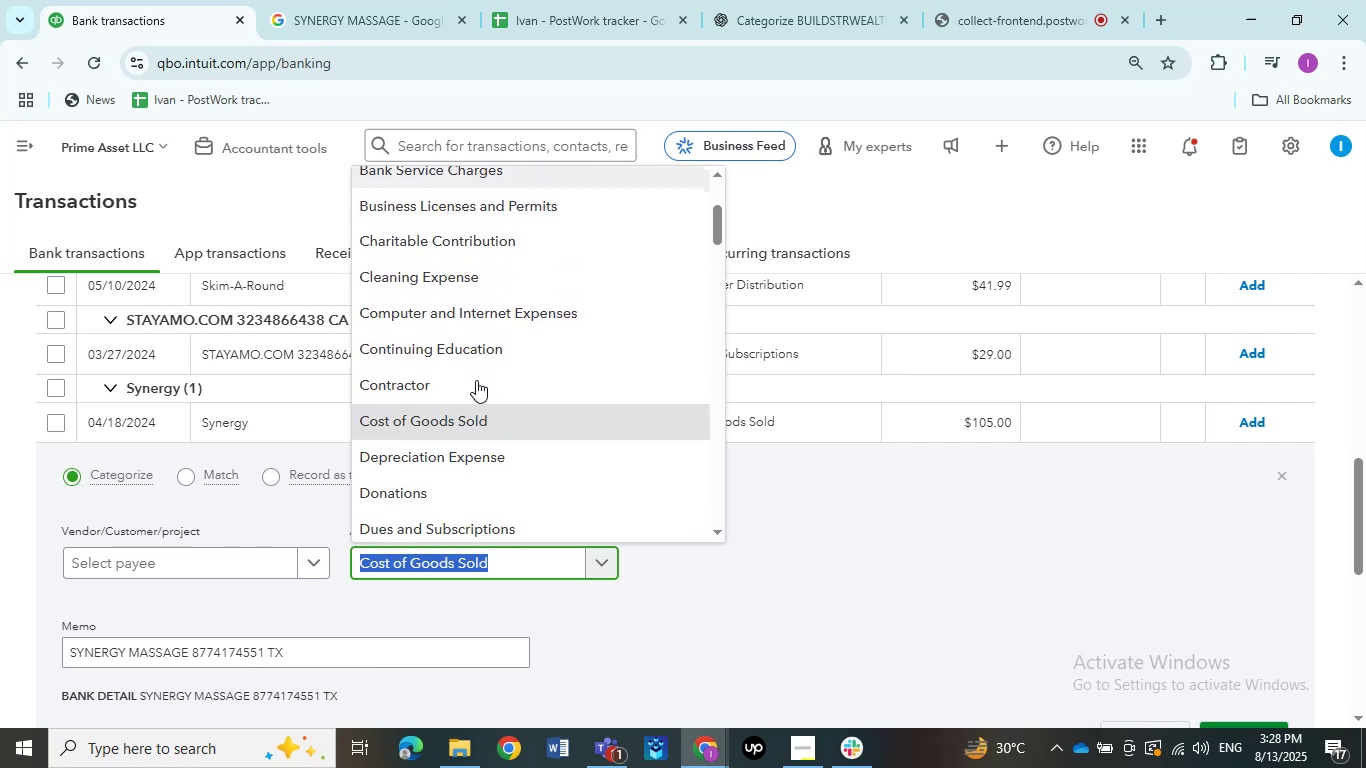 
scroll: coordinate [476, 380], scroll_direction: down, amount: 4.0
 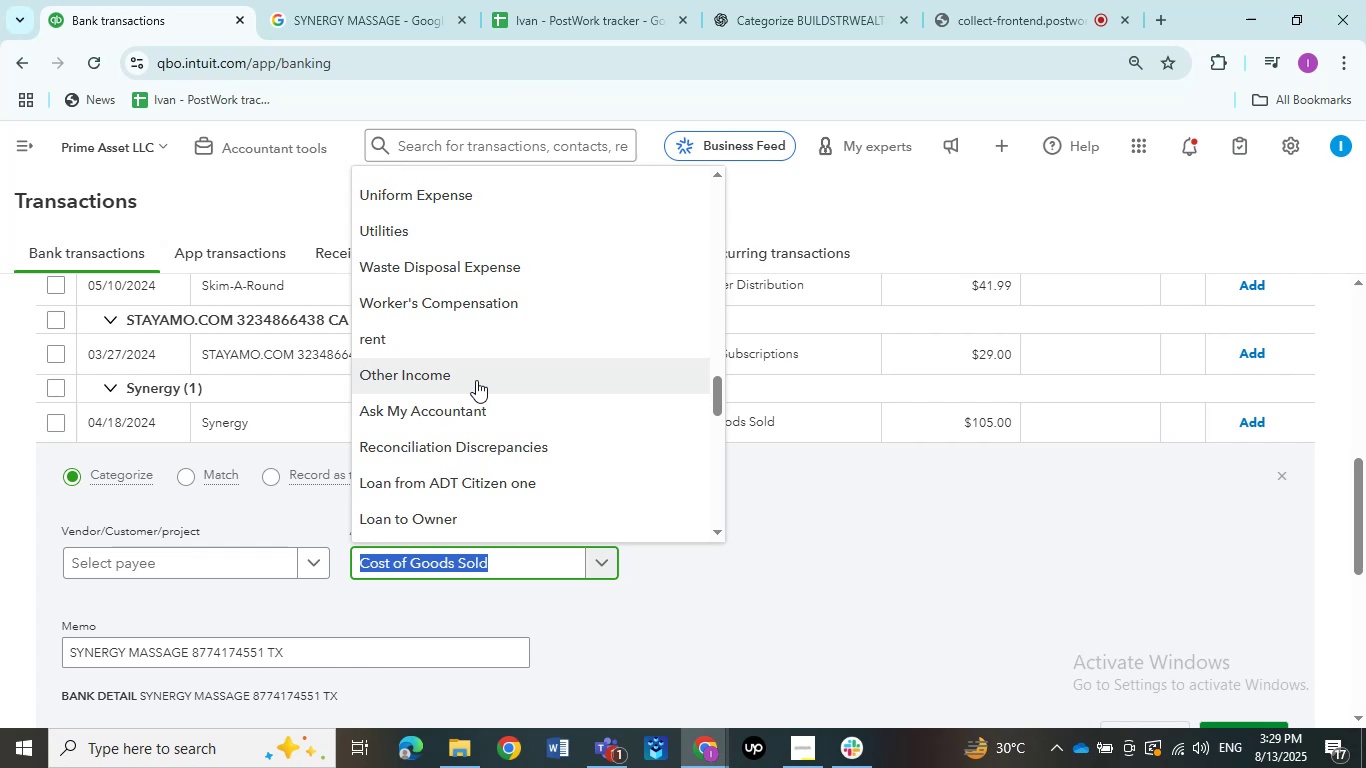 
left_click([476, 401])
 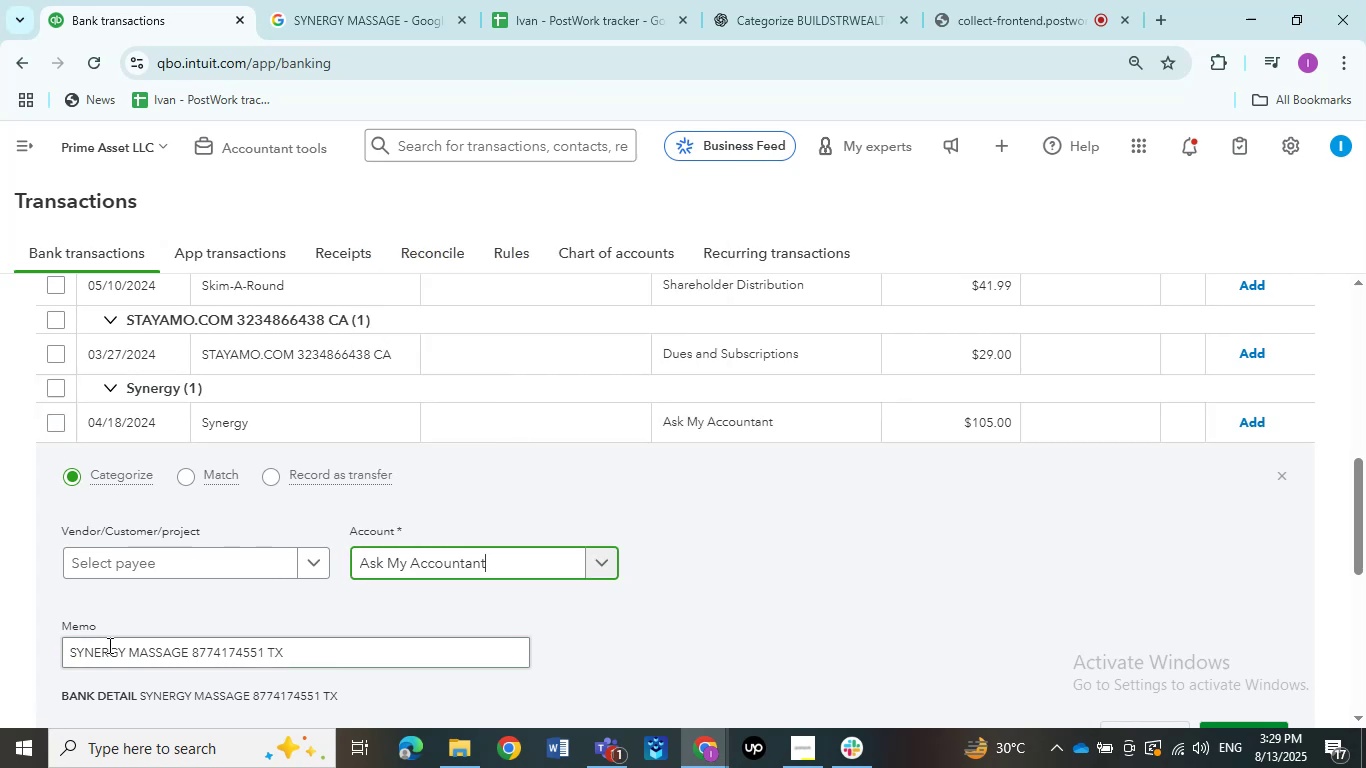 
left_click([227, 558])
 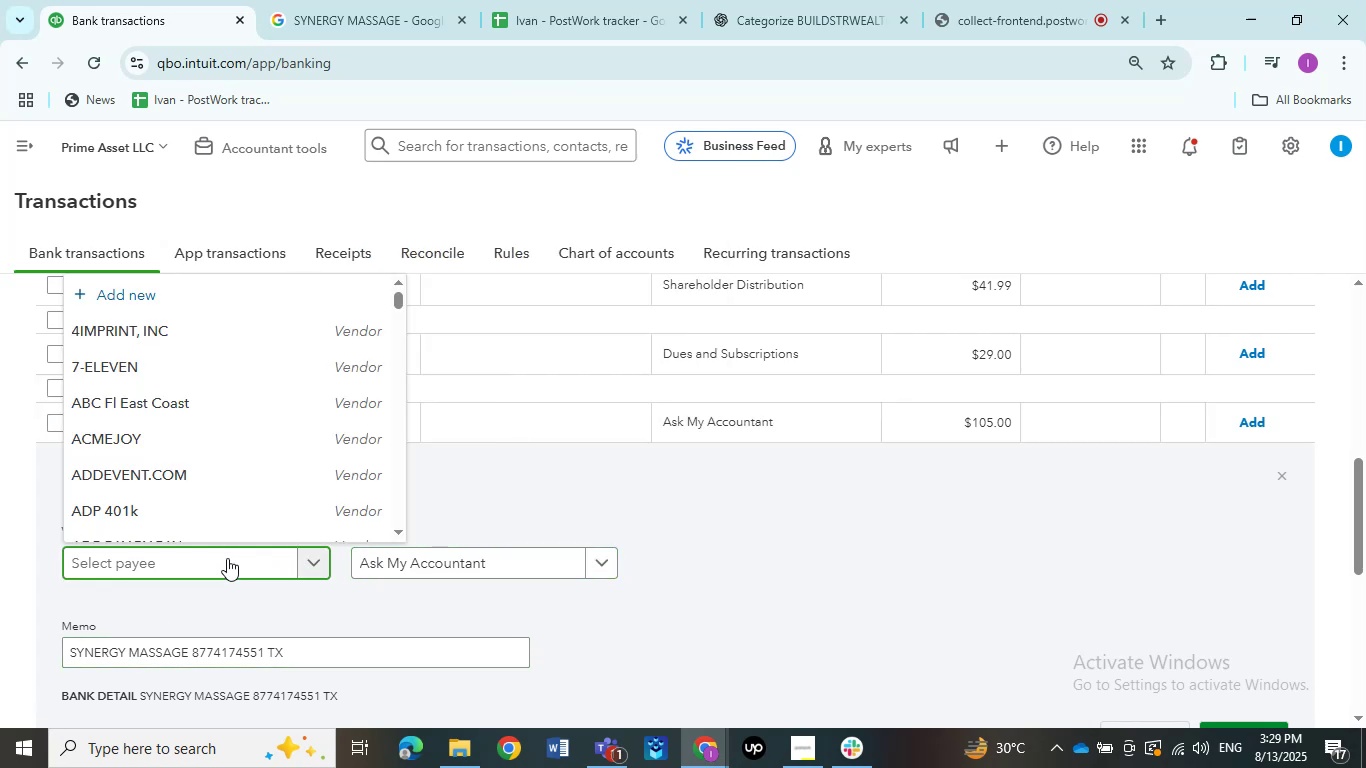 
key(Control+V)
 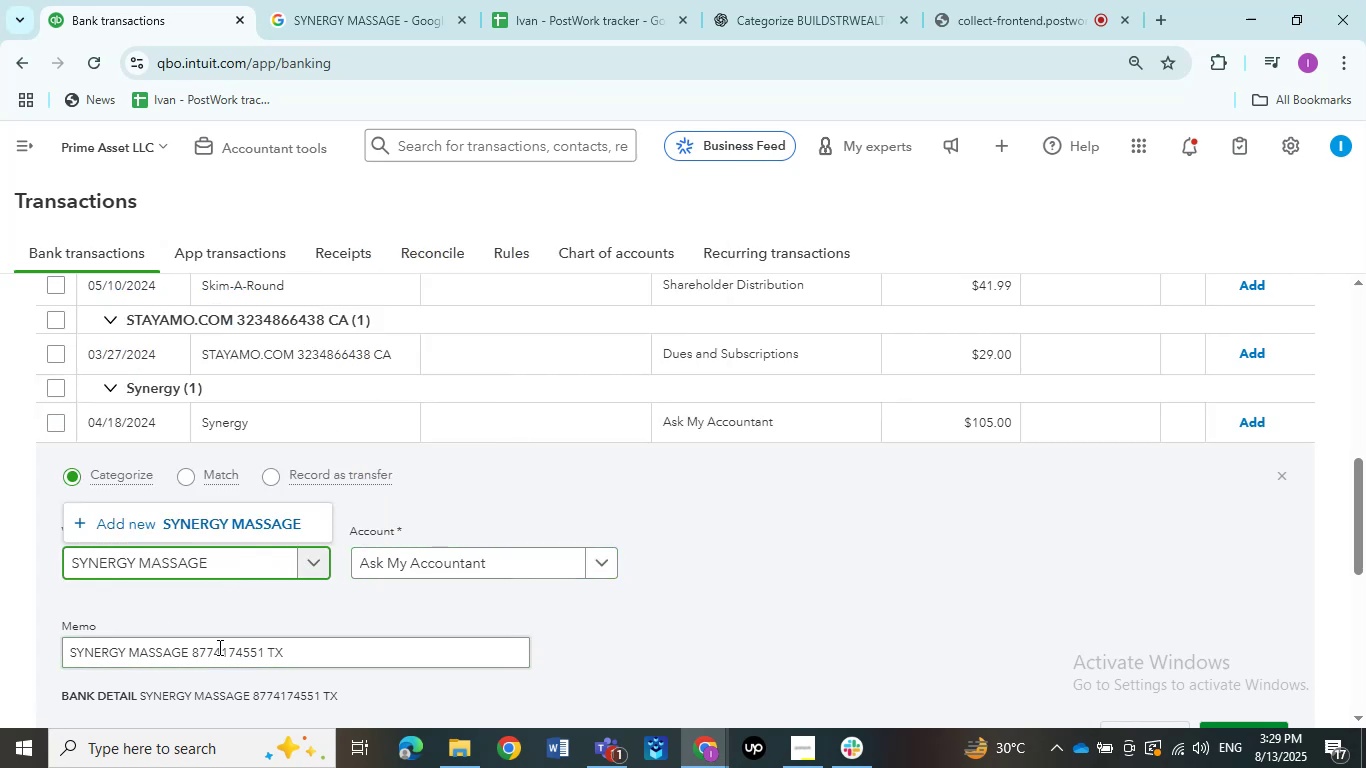 
scroll: coordinate [572, 627], scroll_direction: down, amount: 1.0
 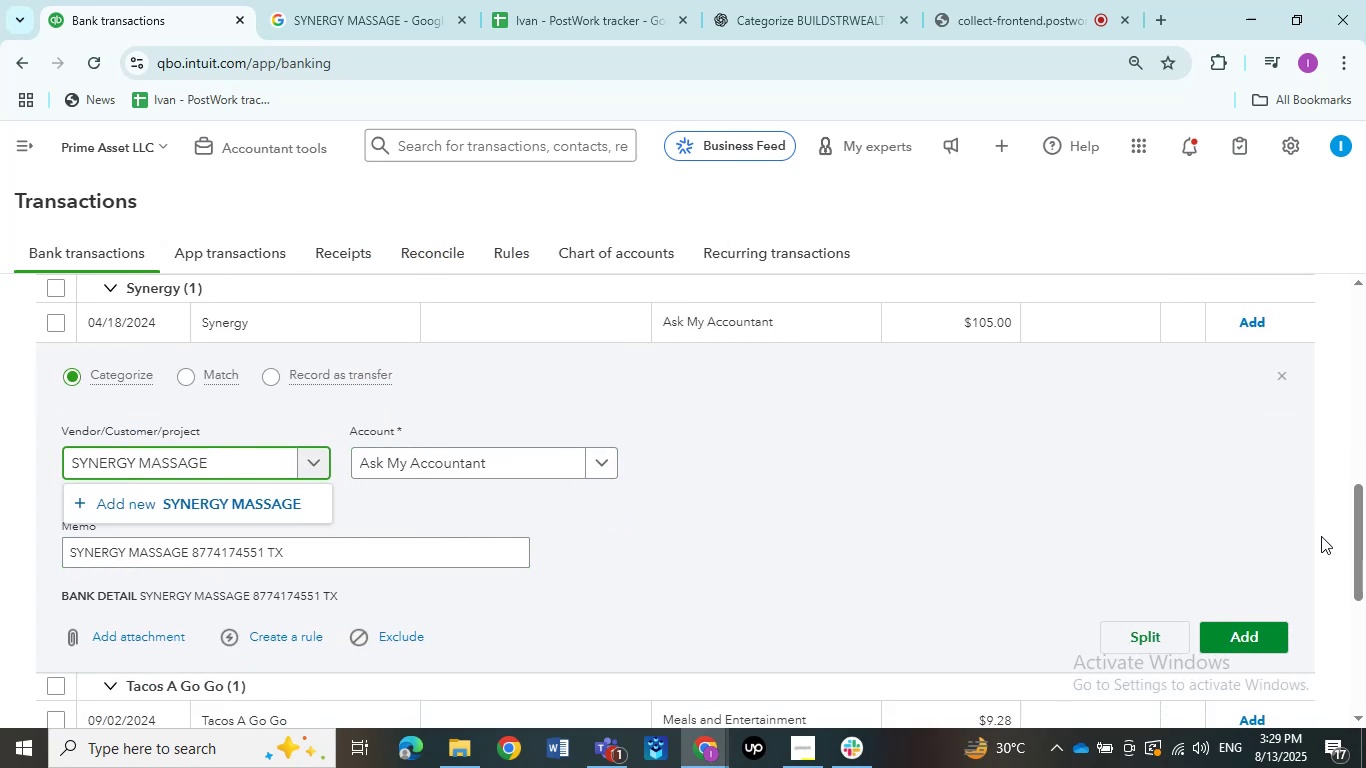 
left_click([1232, 632])
 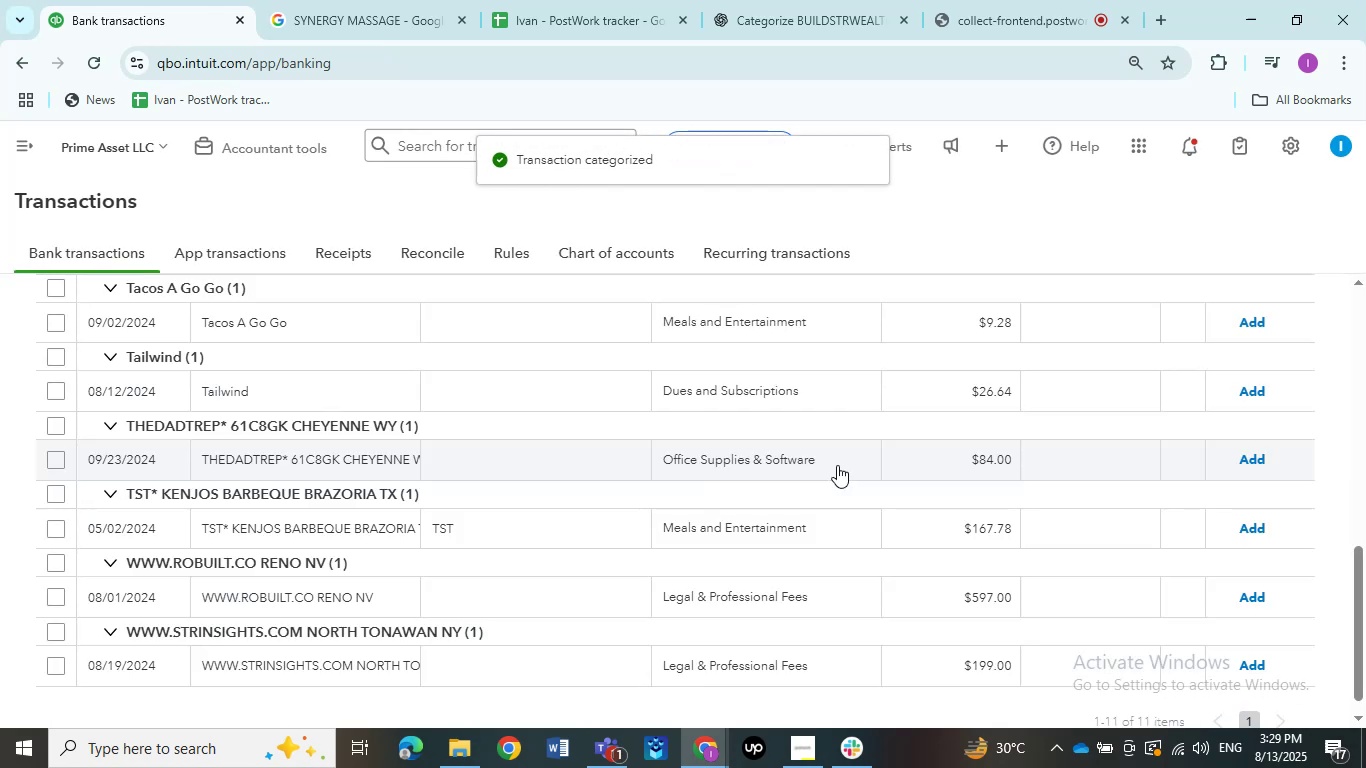 
wait(7.4)
 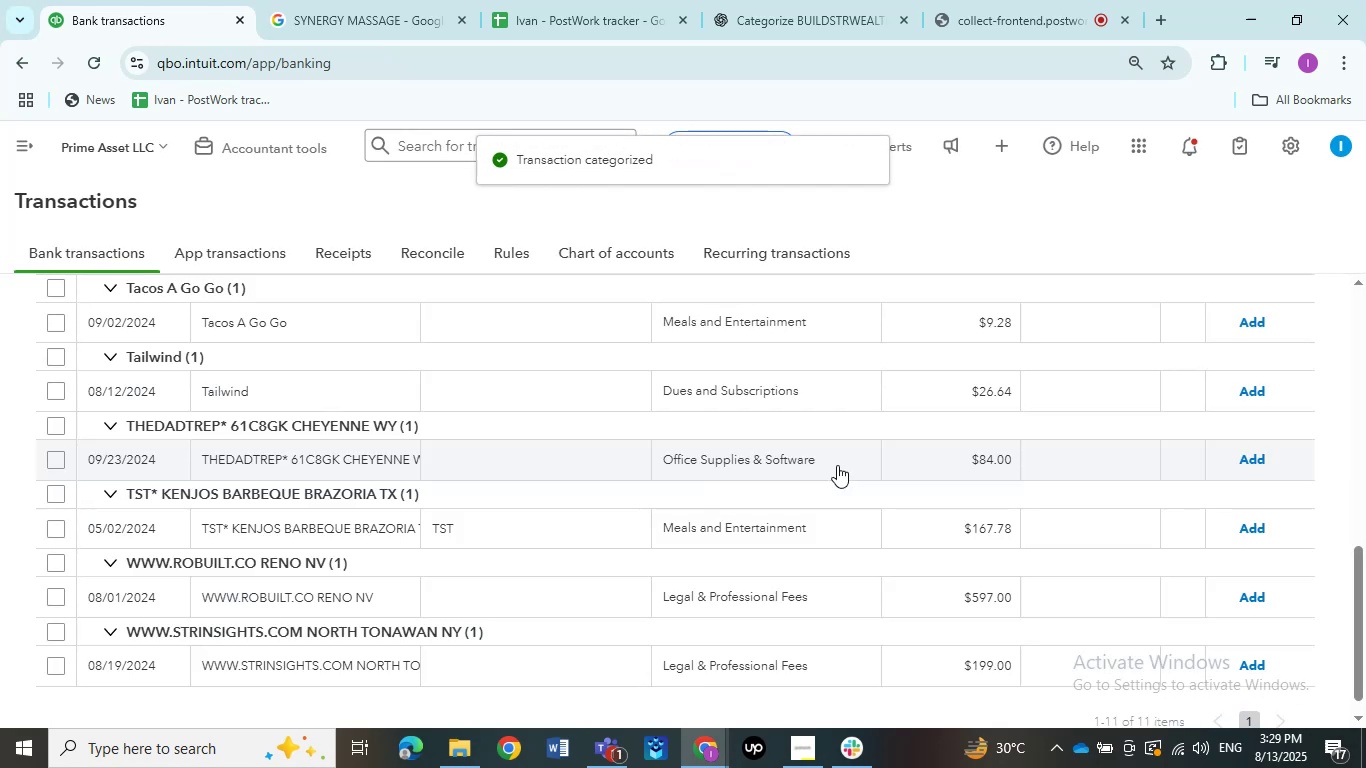 
scroll: coordinate [342, 502], scroll_direction: up, amount: 3.0
 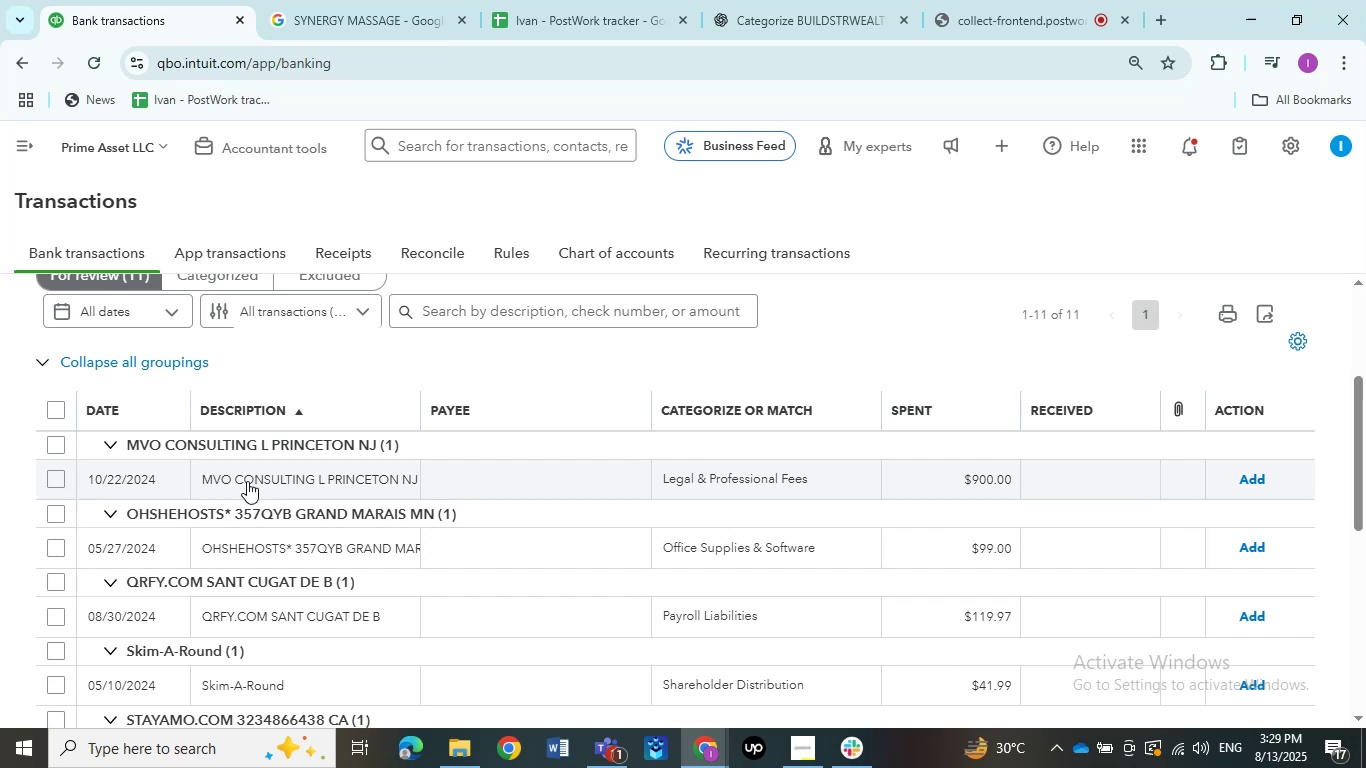 
left_click([247, 481])
 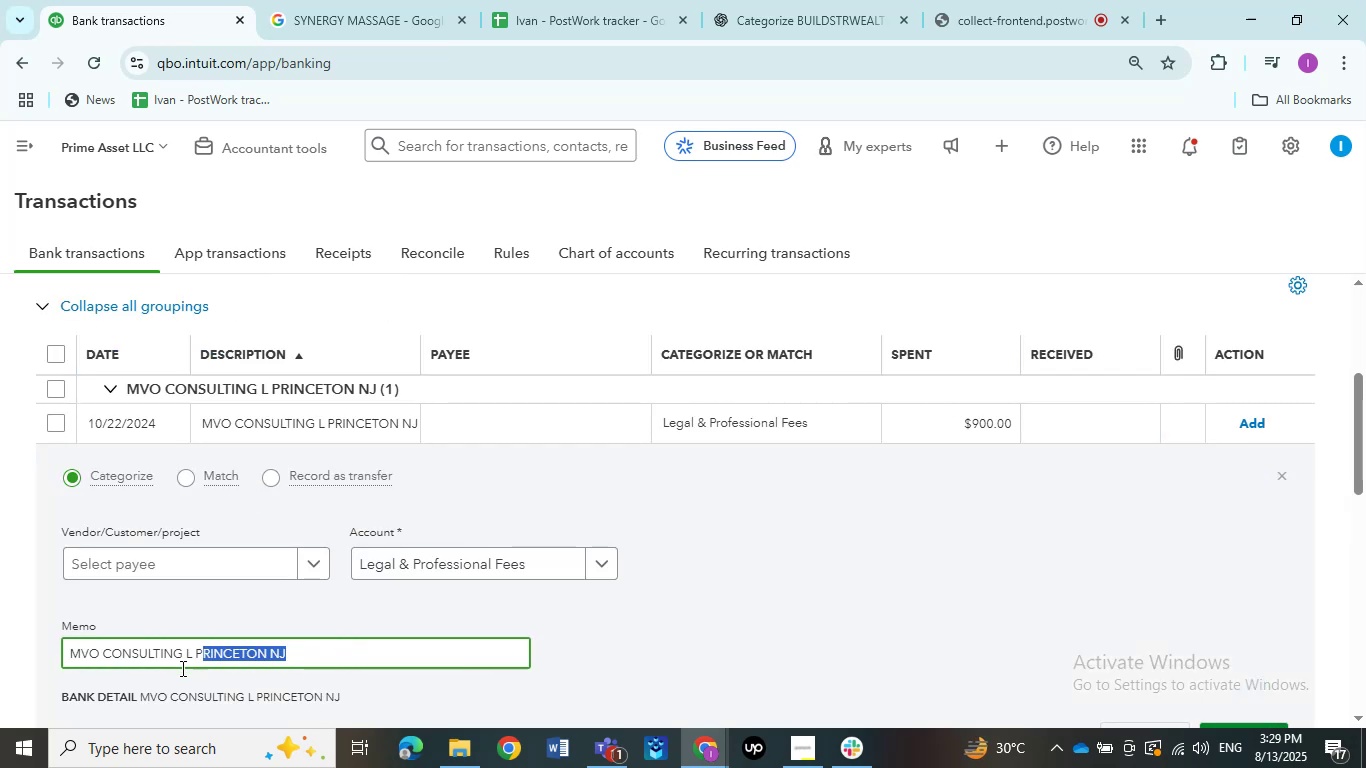 
wait(5.66)
 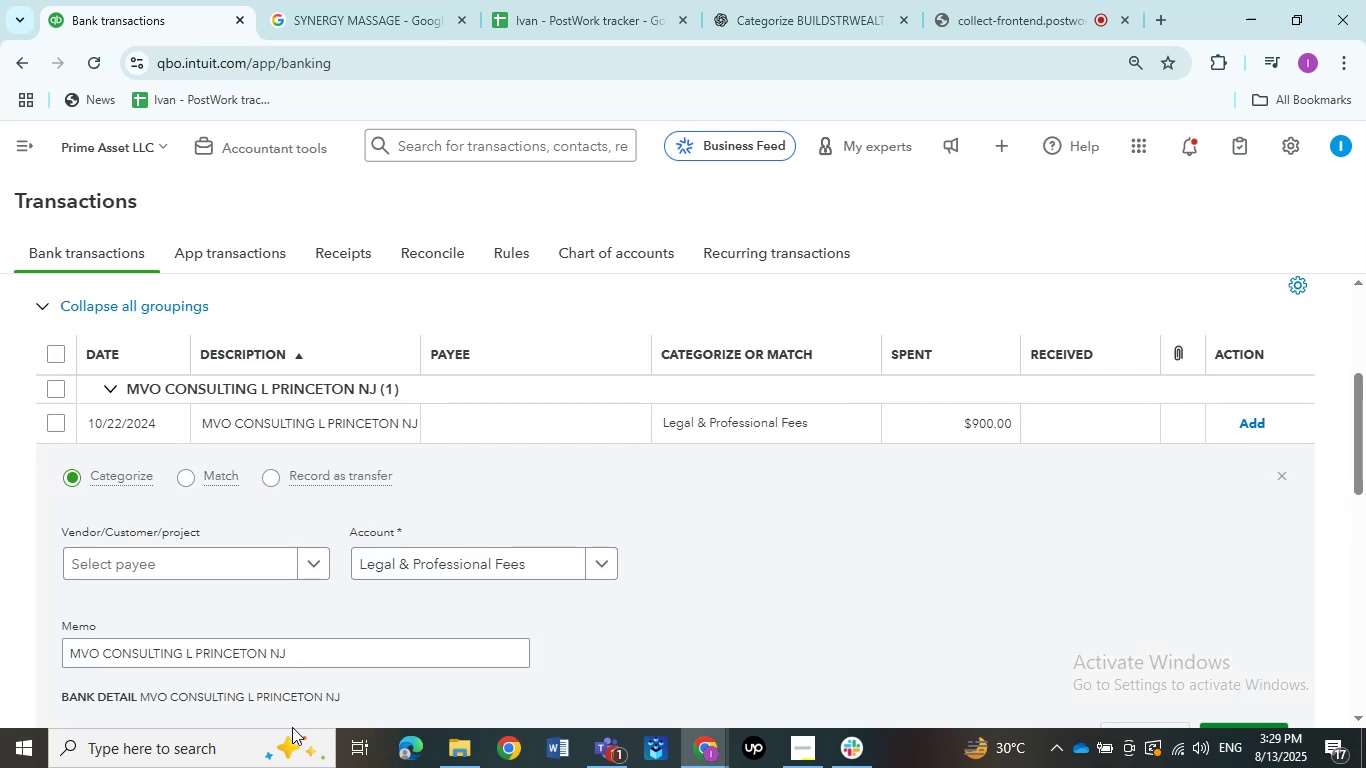 
key(Control+C)
 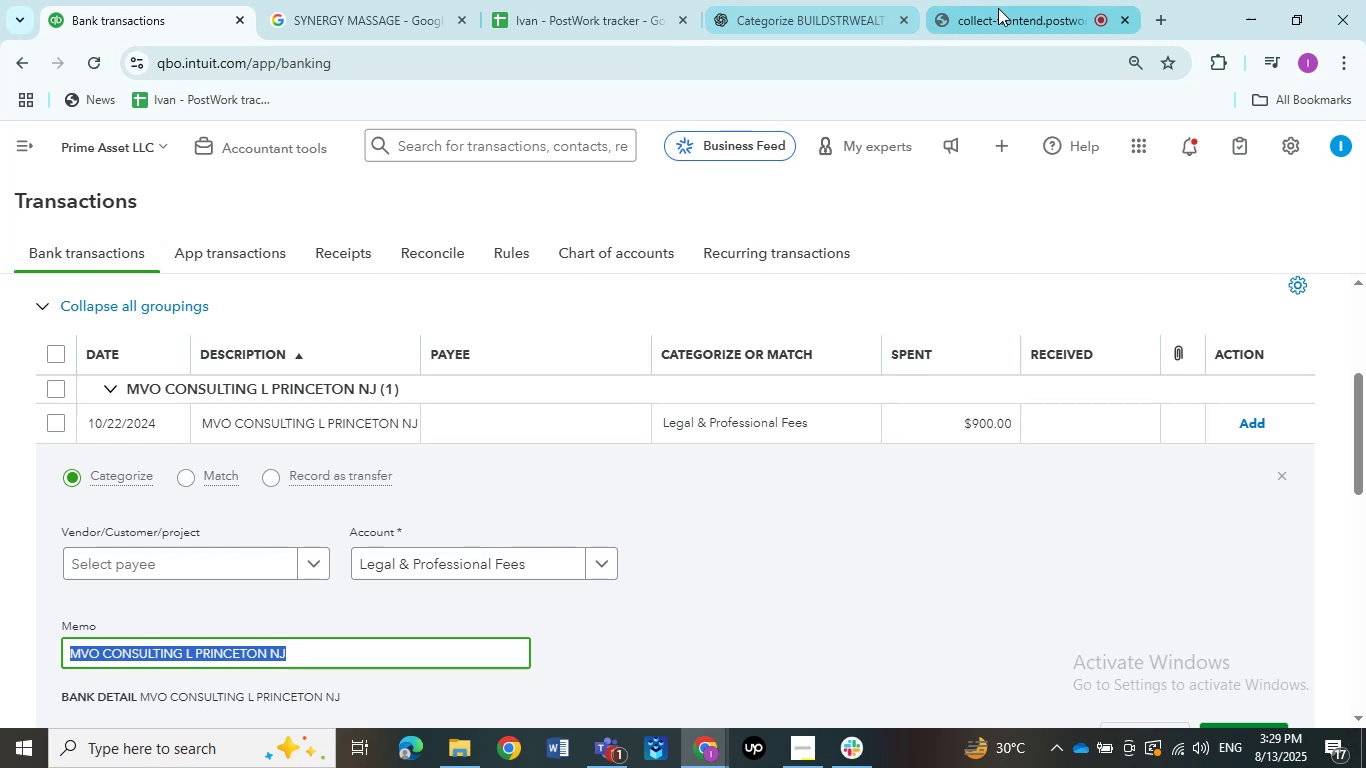 
left_click([381, 16])
 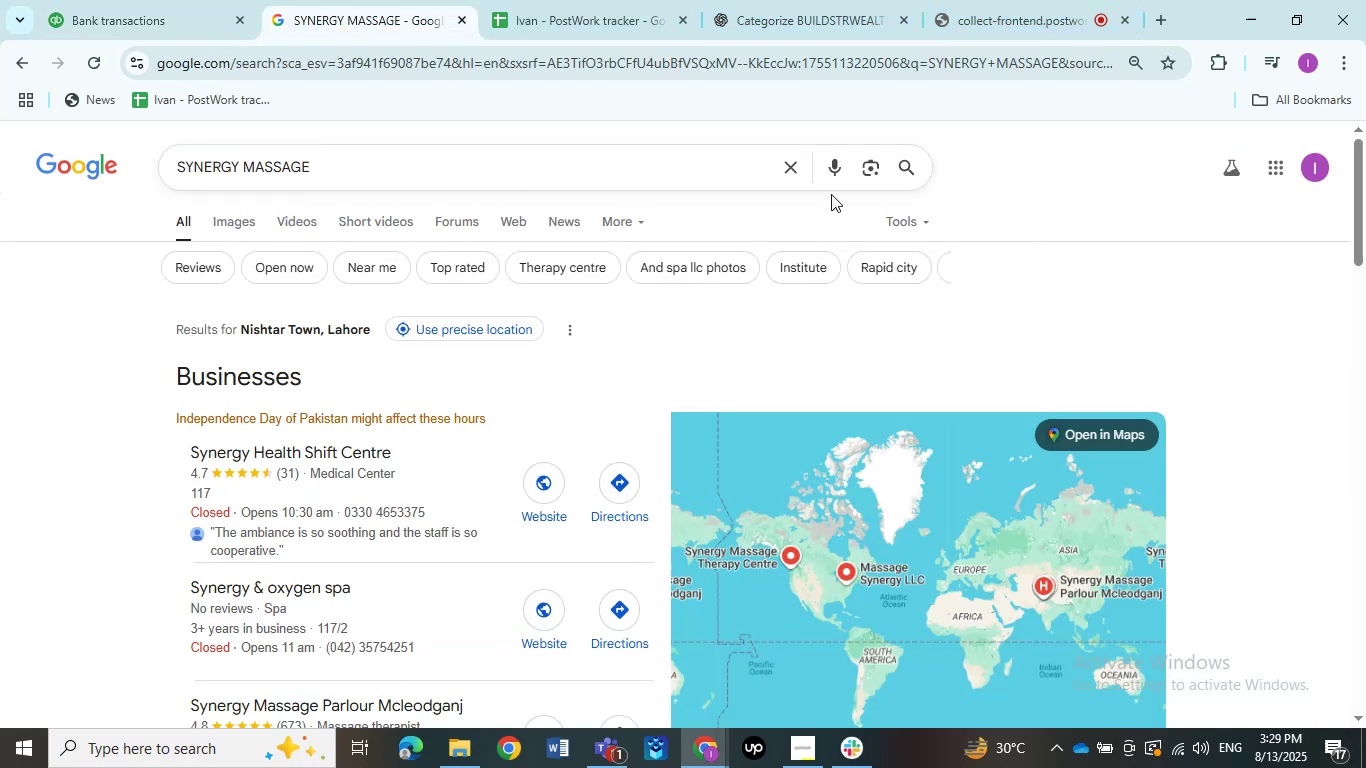 
left_click([790, 165])
 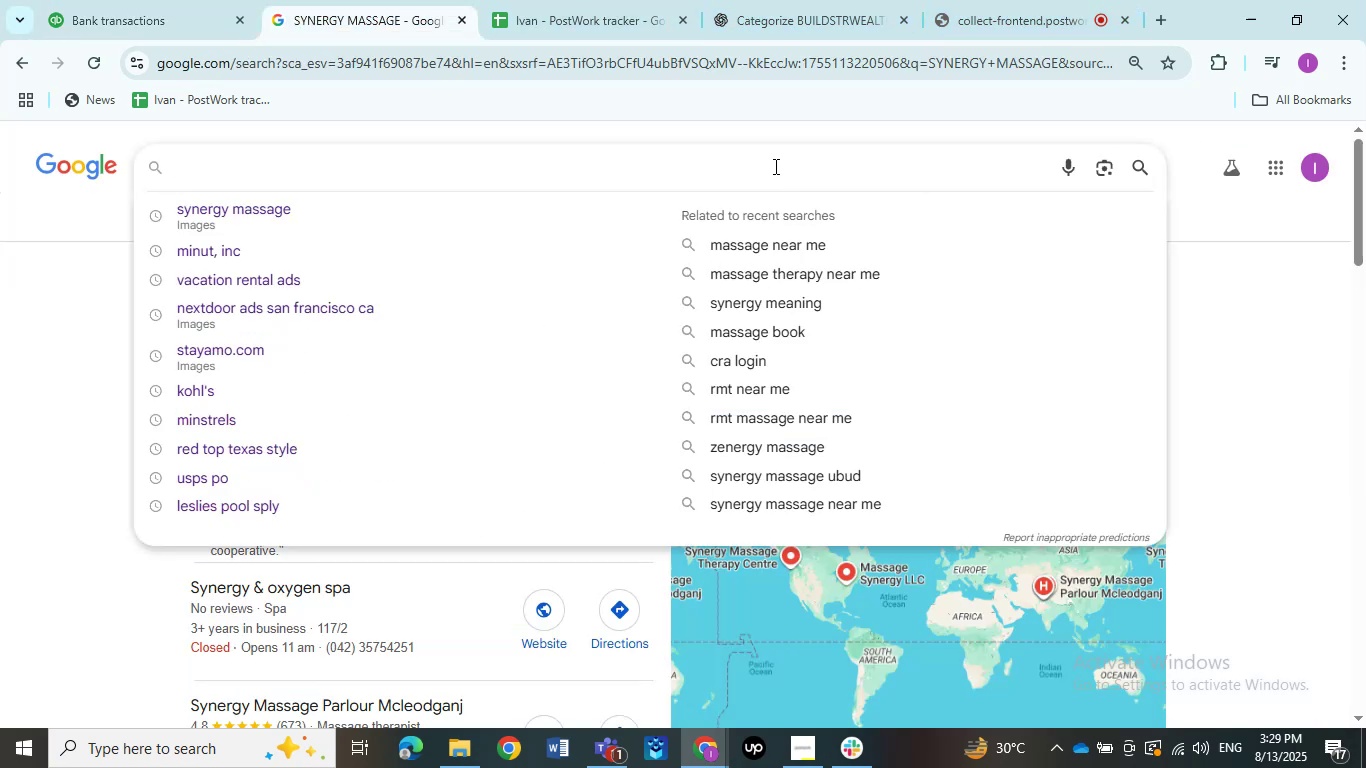 
key(Control+V)
 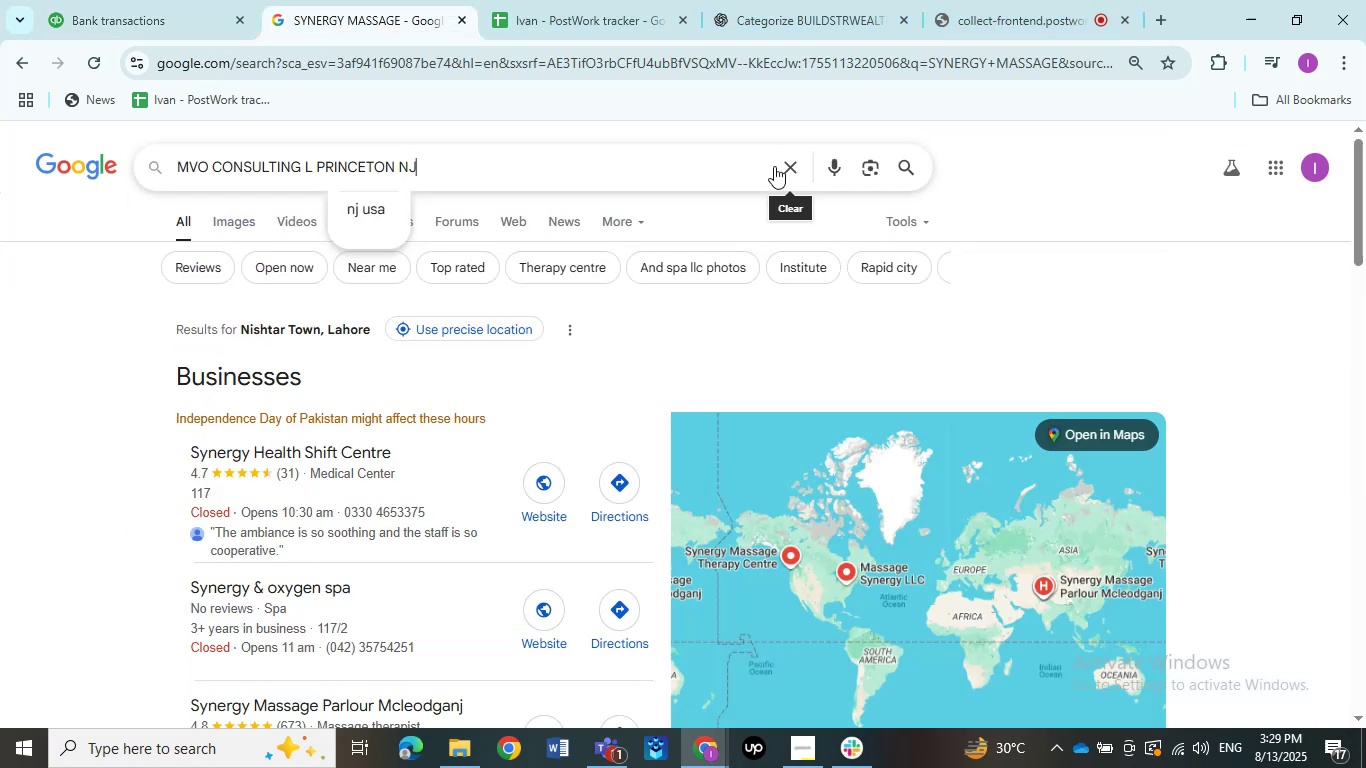 
key(NumpadEnter)
 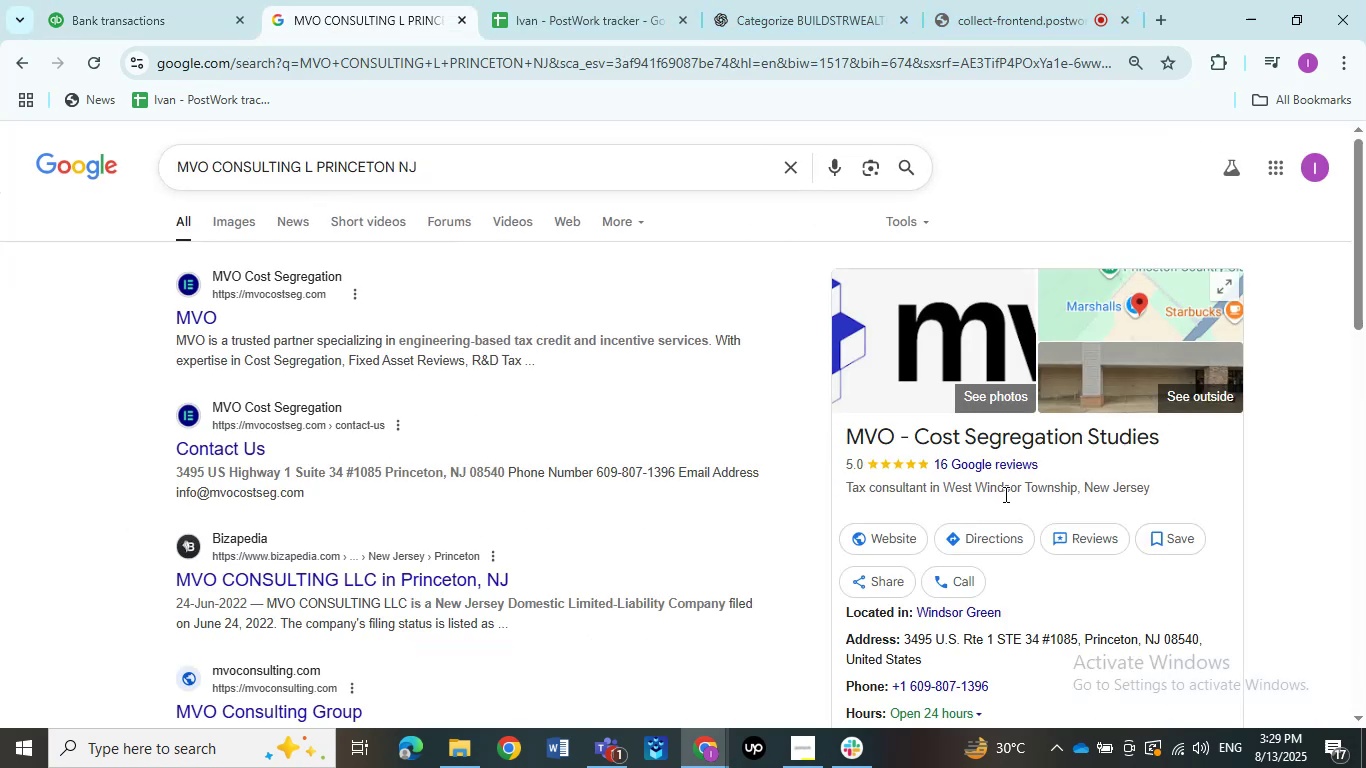 
wait(5.41)
 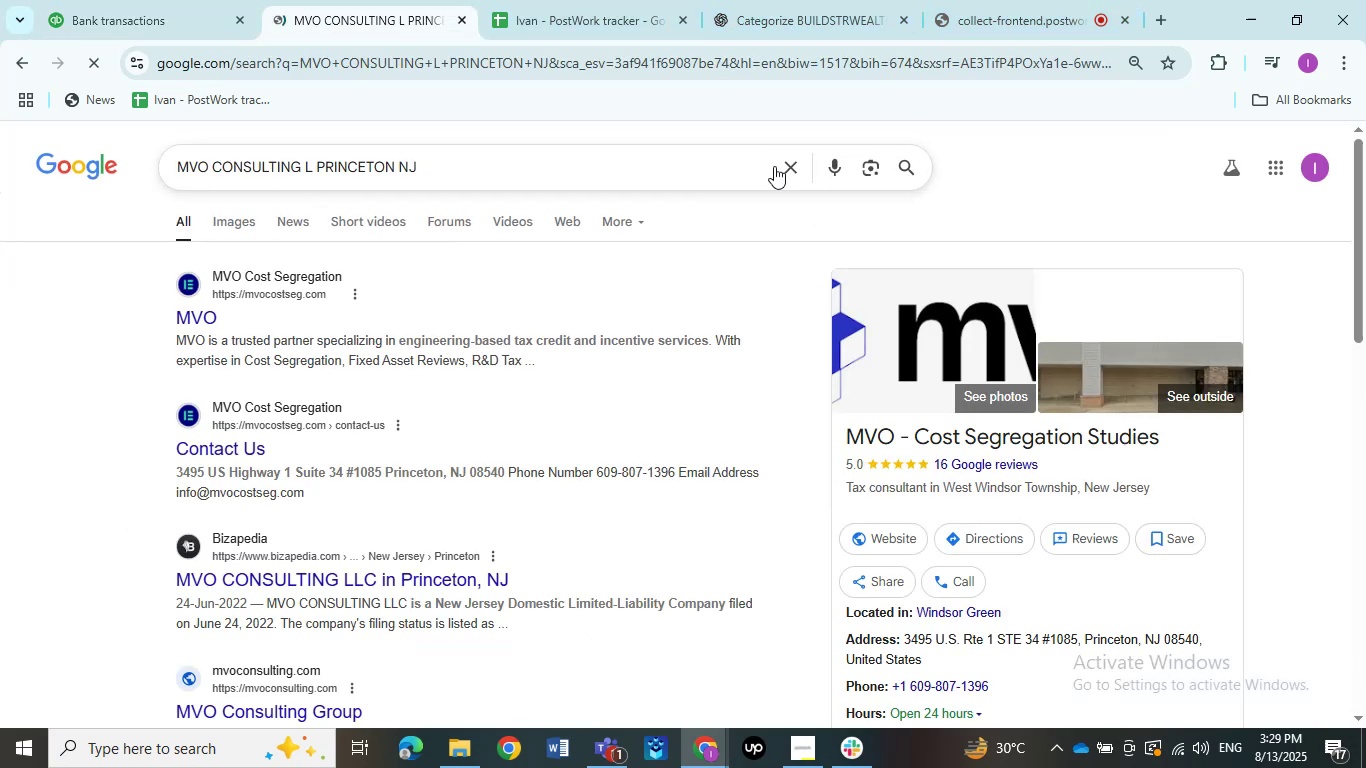 
scroll: coordinate [771, 488], scroll_direction: down, amount: 1.0
 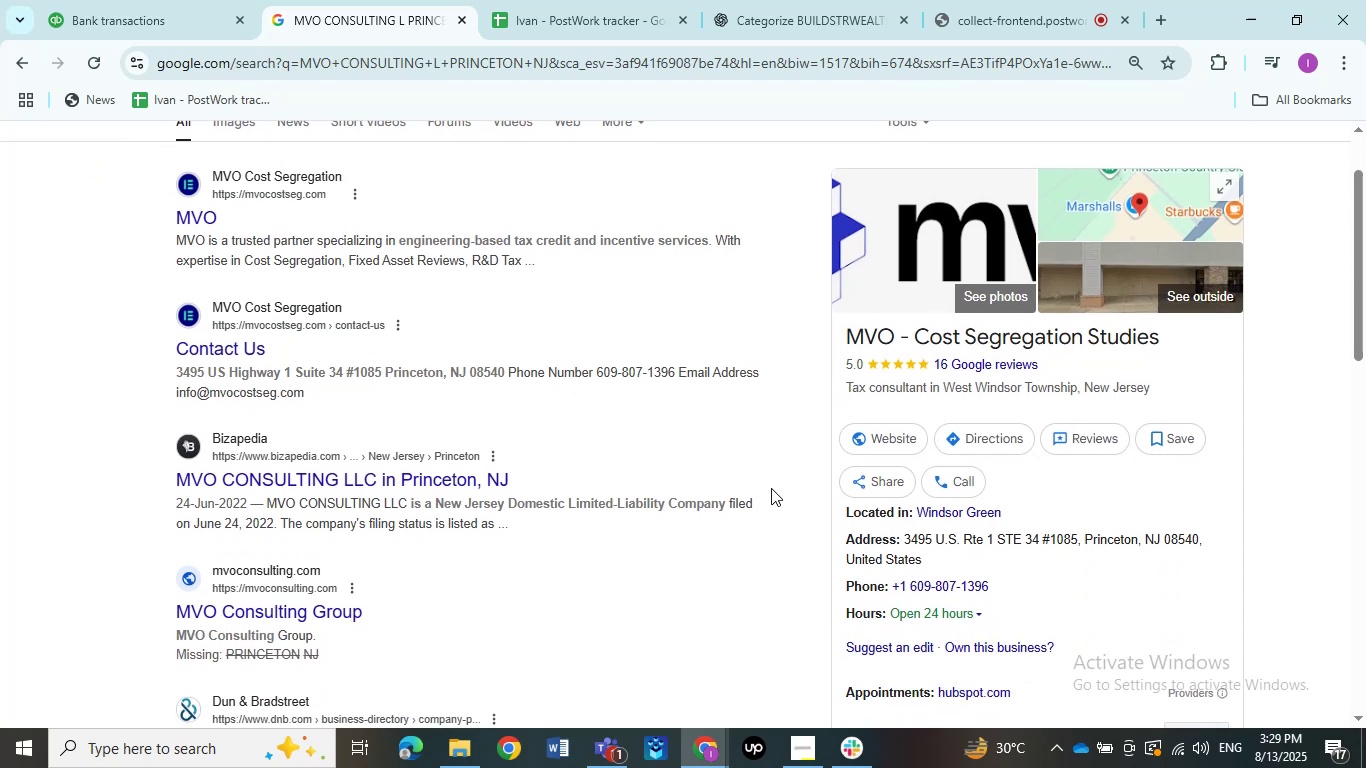 
scroll: coordinate [672, 426], scroll_direction: up, amount: 4.0
 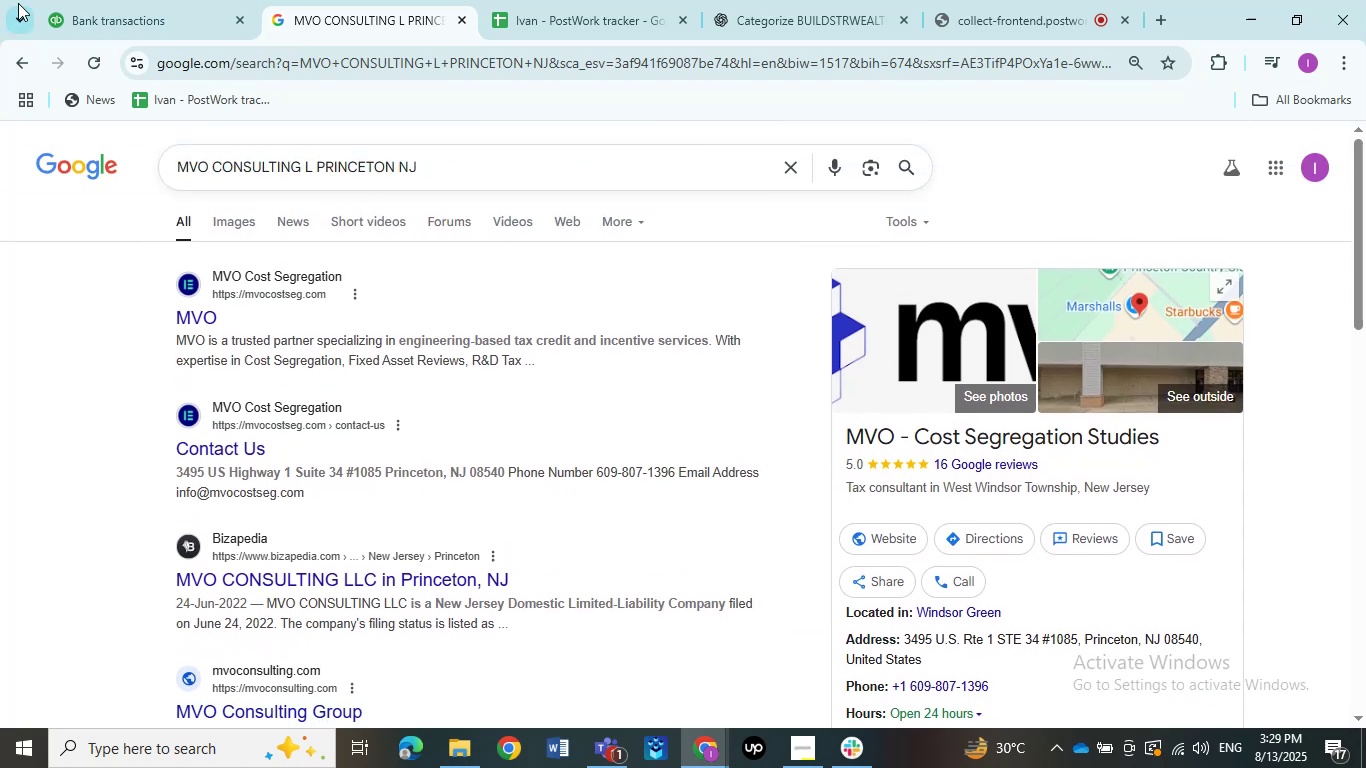 
left_click([129, 13])
 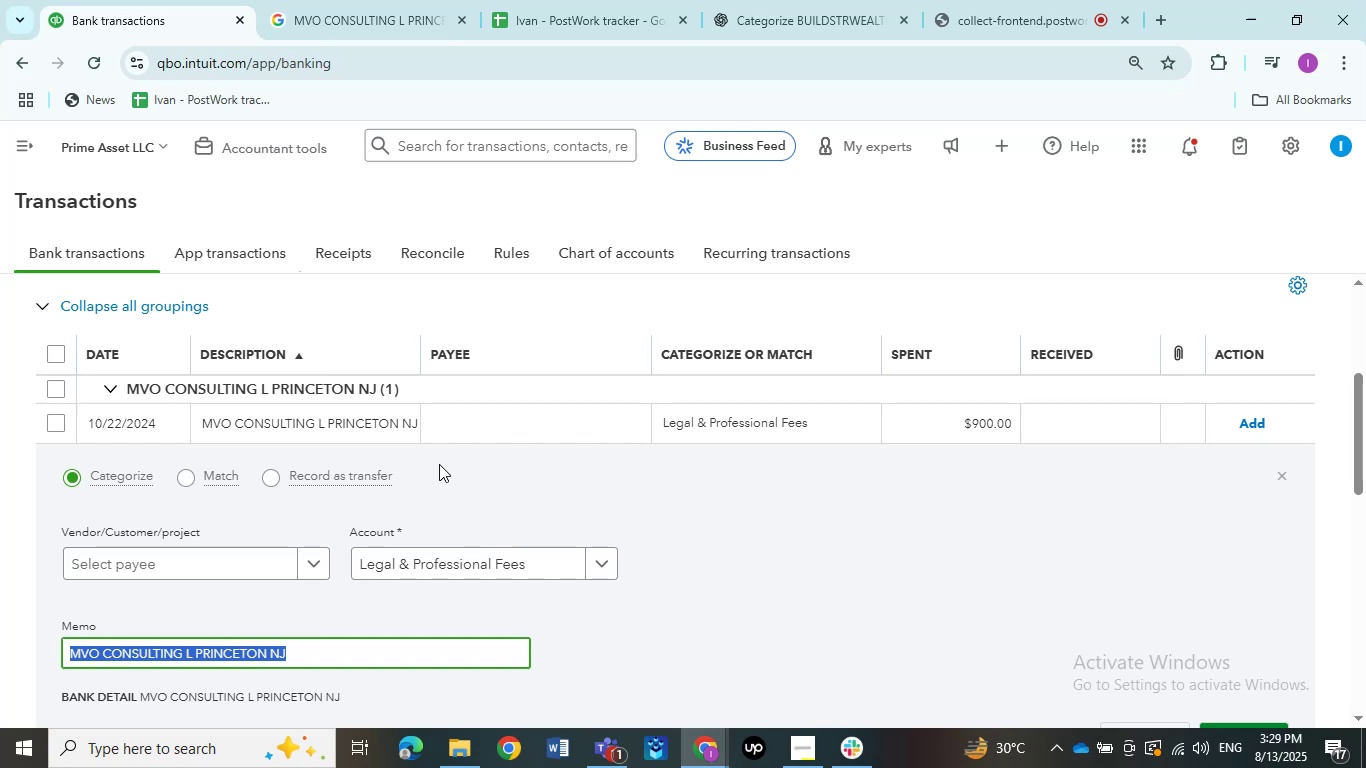 
left_click([337, 10])
 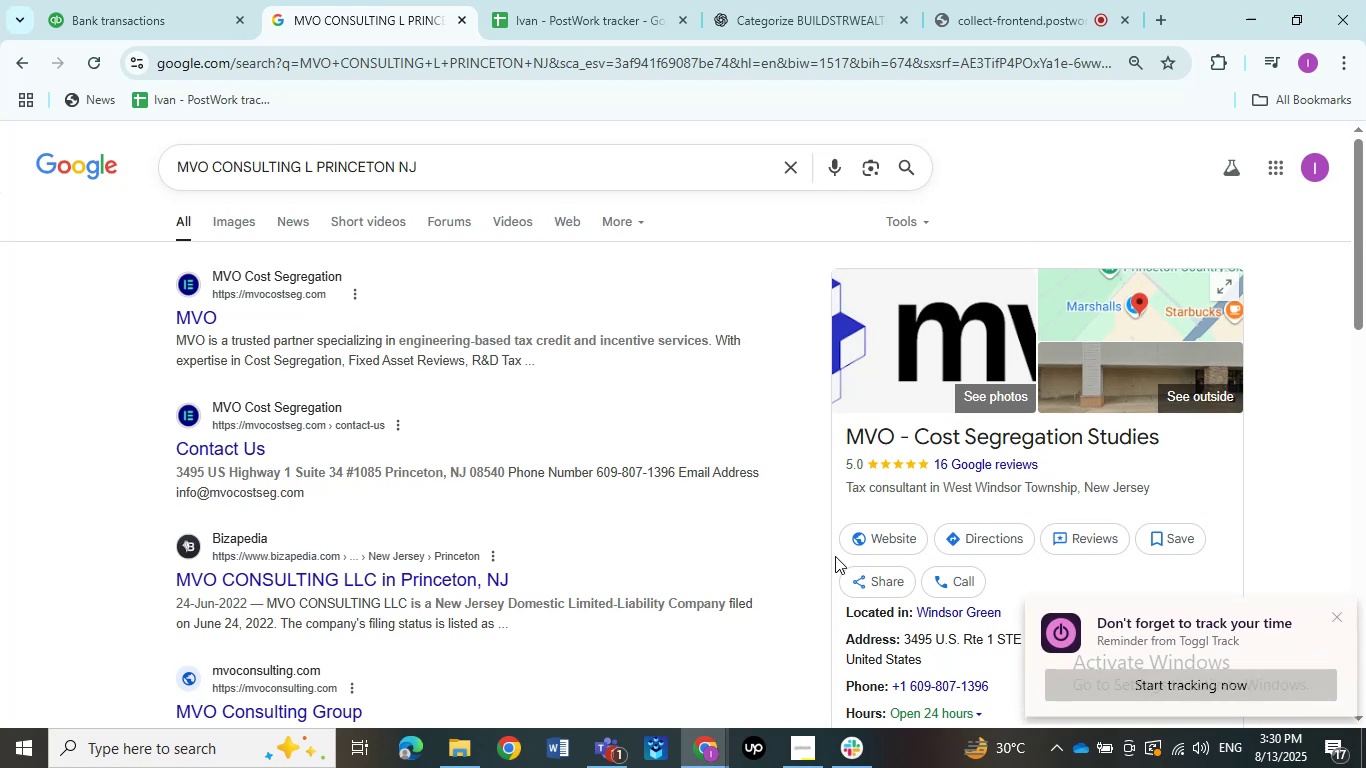 
wait(22.71)
 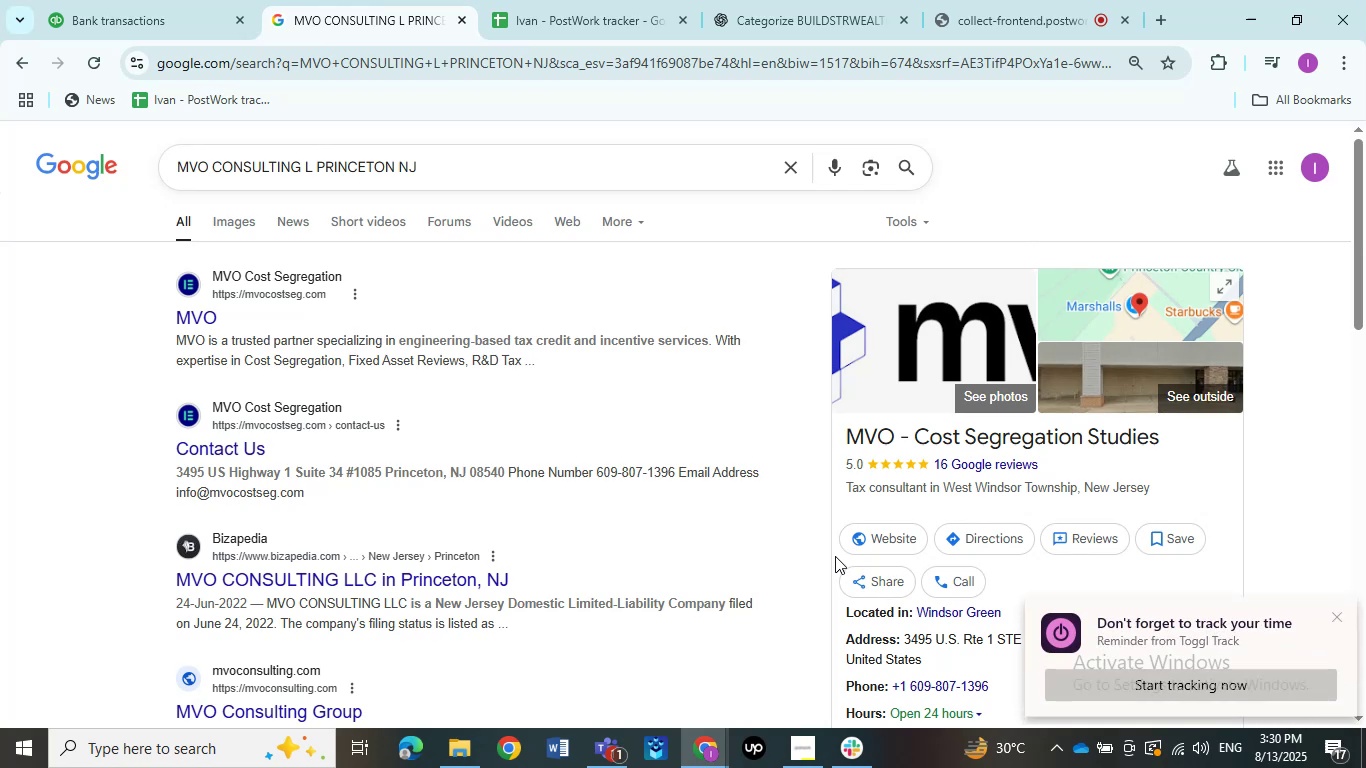 
scroll: coordinate [479, 423], scroll_direction: up, amount: 1.0
 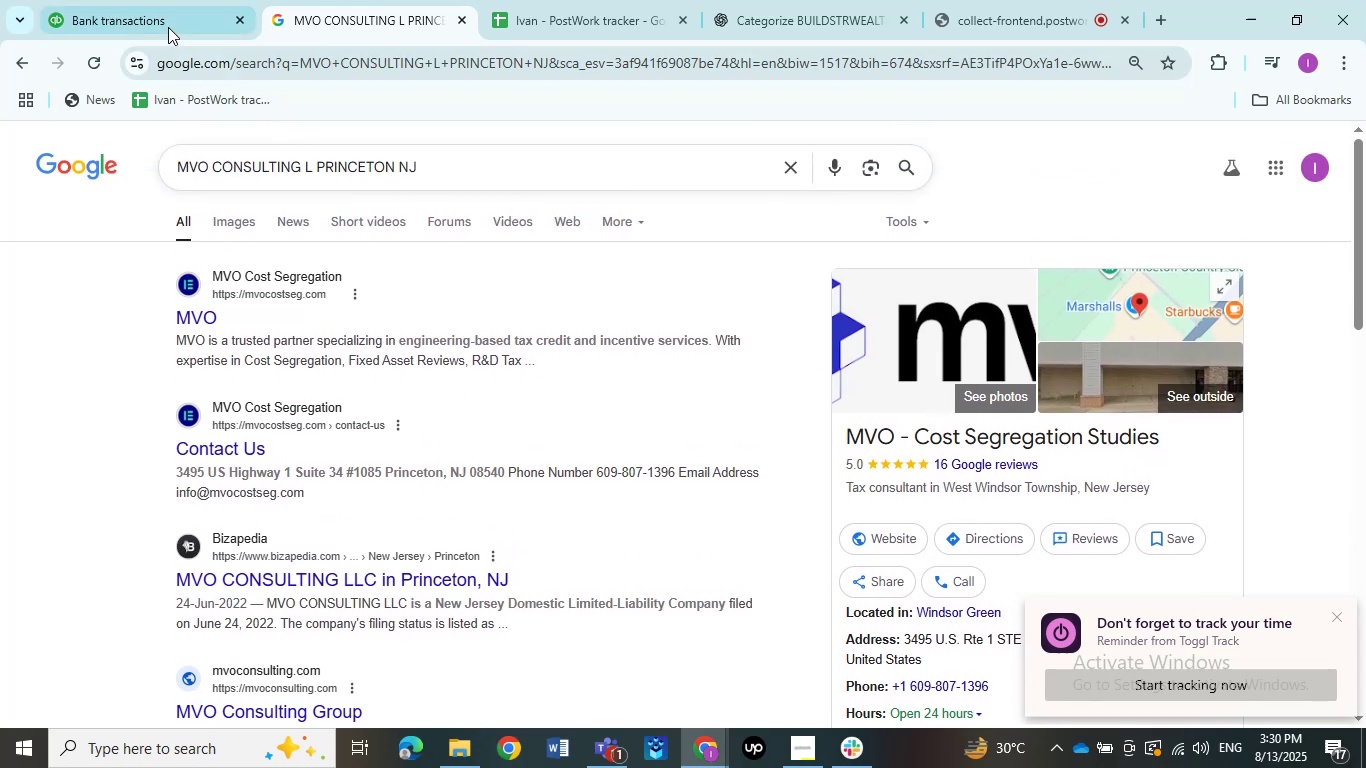 
left_click([163, 22])
 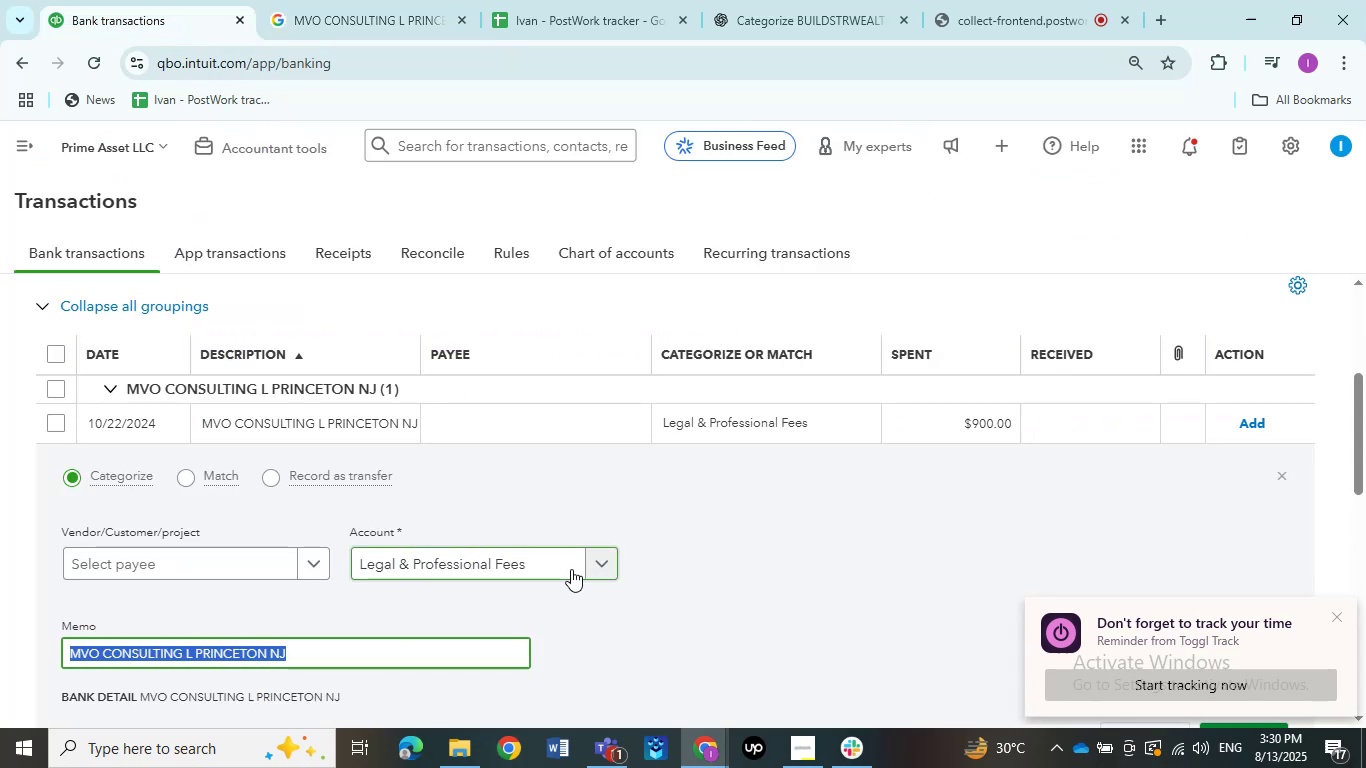 
left_click([340, 15])
 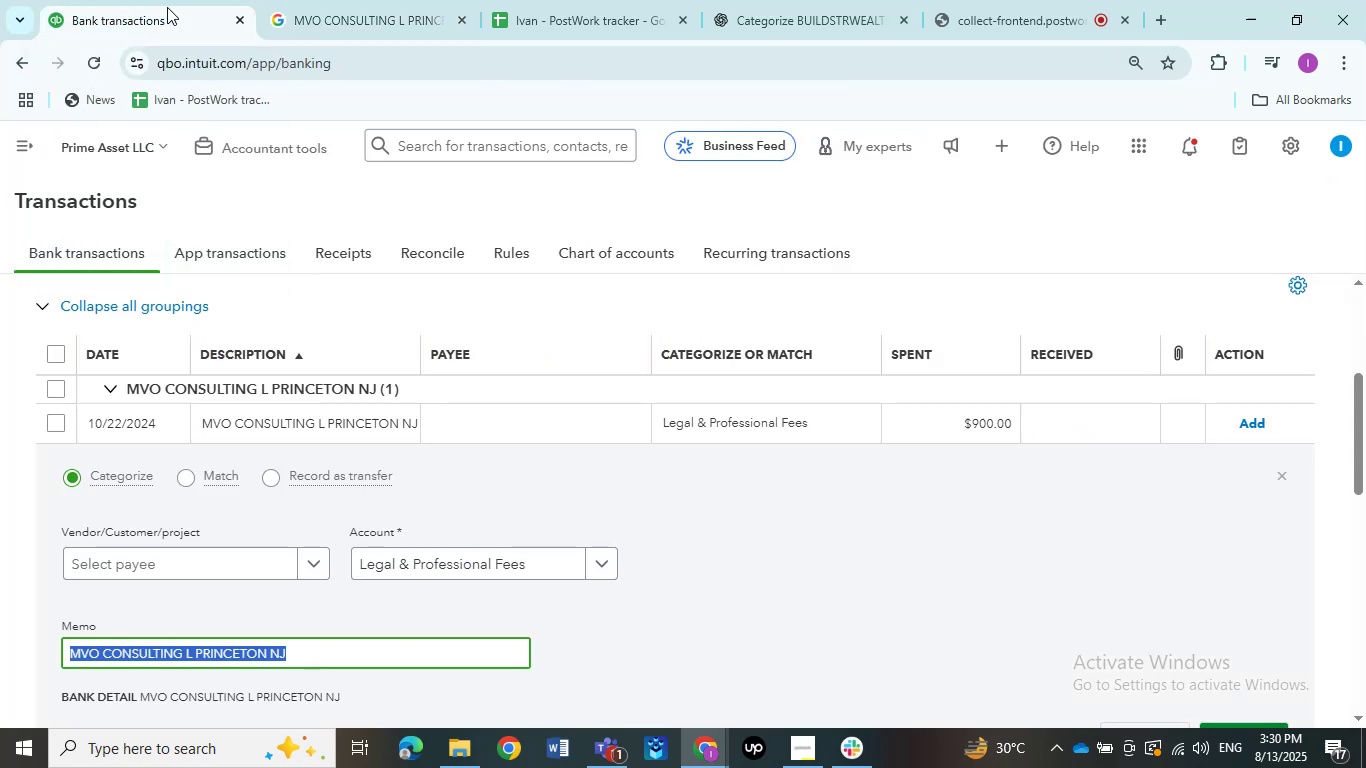 
wait(5.29)
 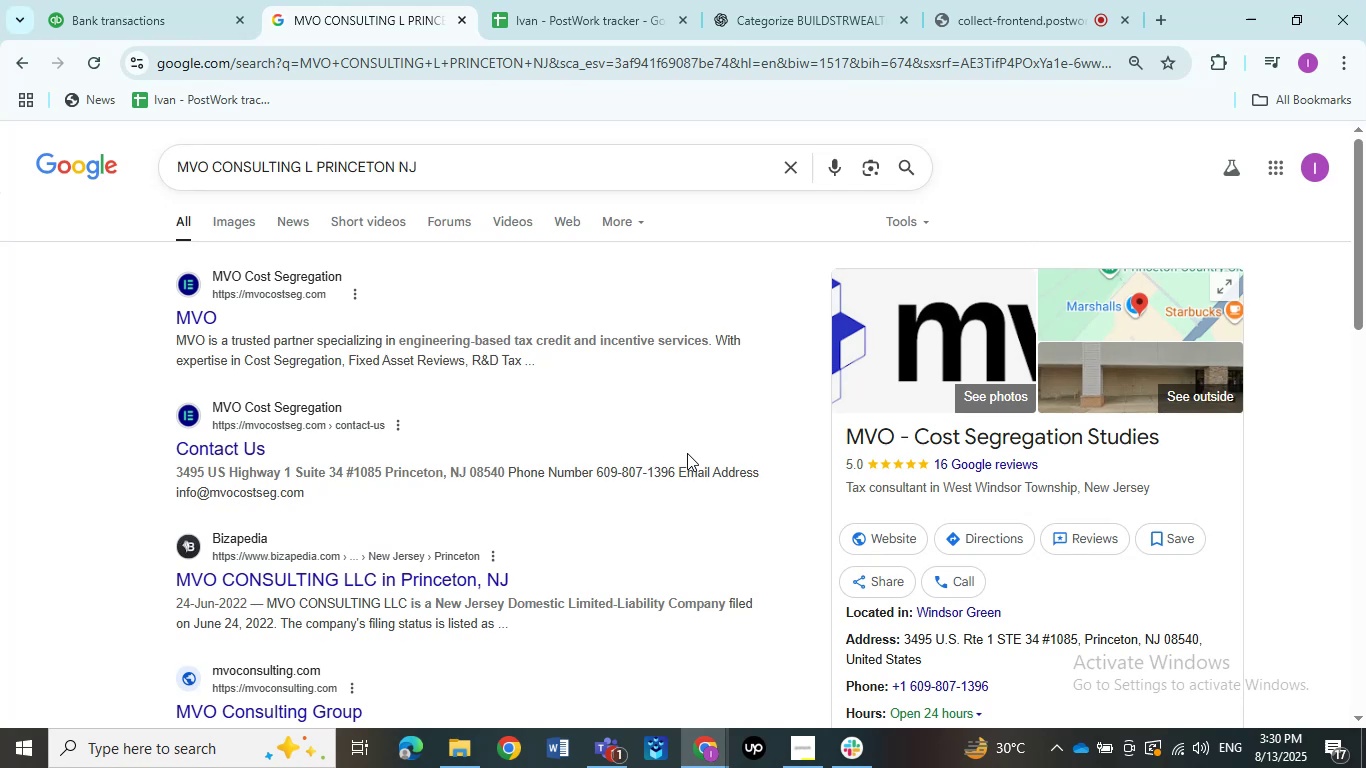 
mouse_move([347, 13])
 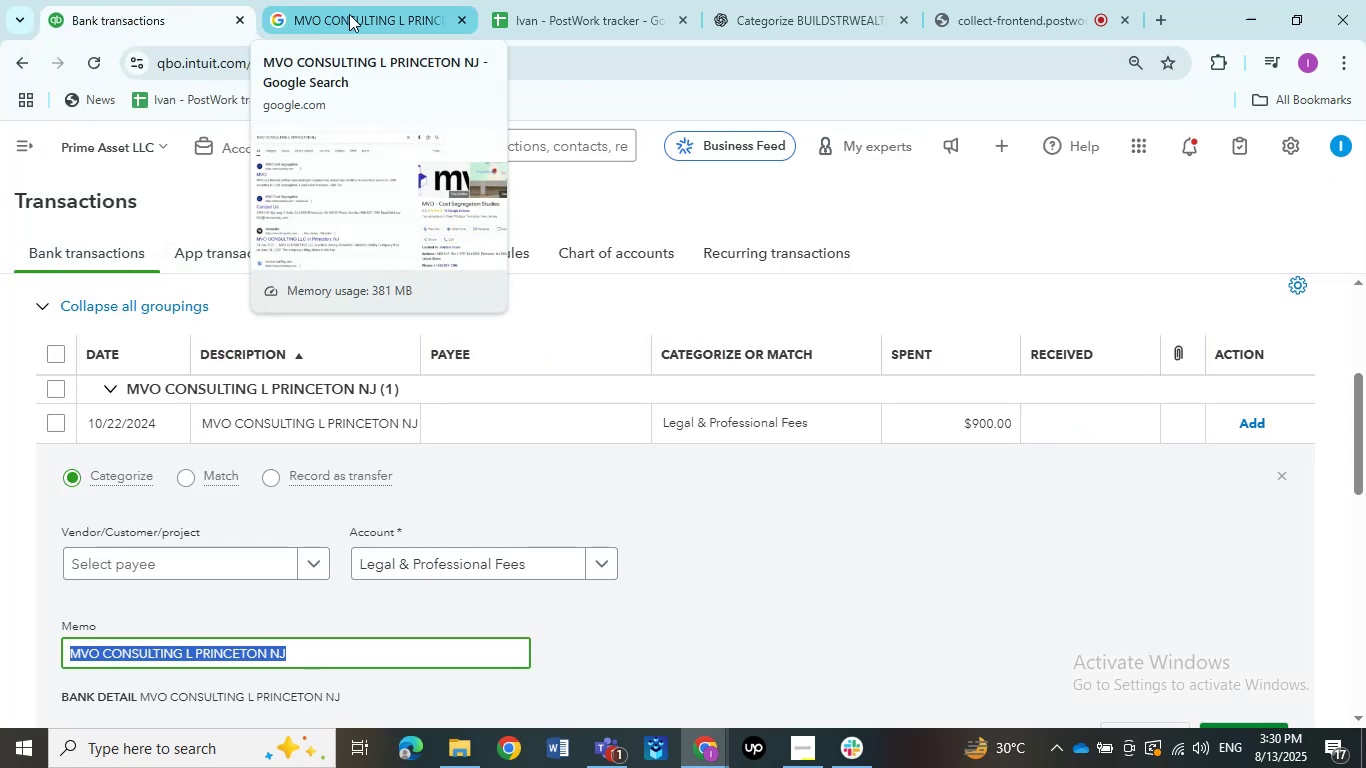 
left_click([350, 15])
 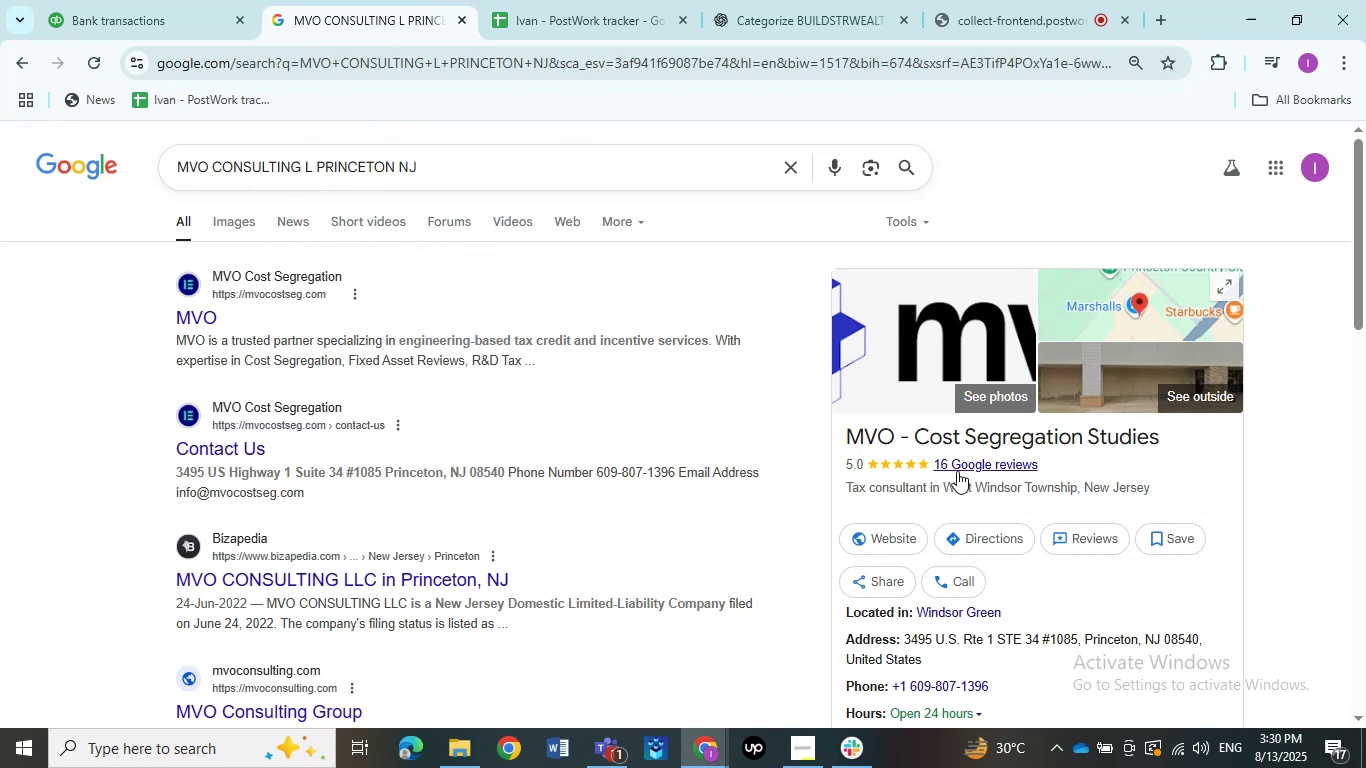 
wait(7.97)
 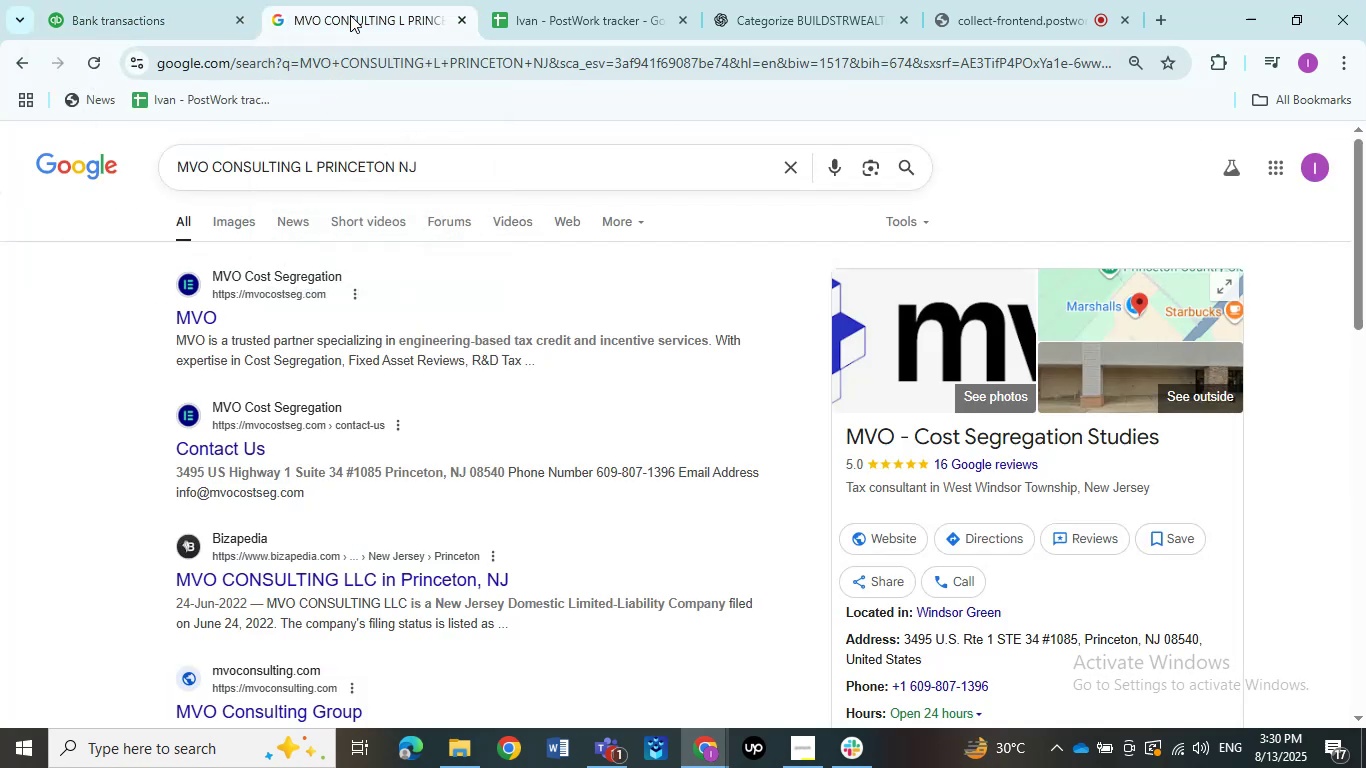 
mouse_move([149, 34])
 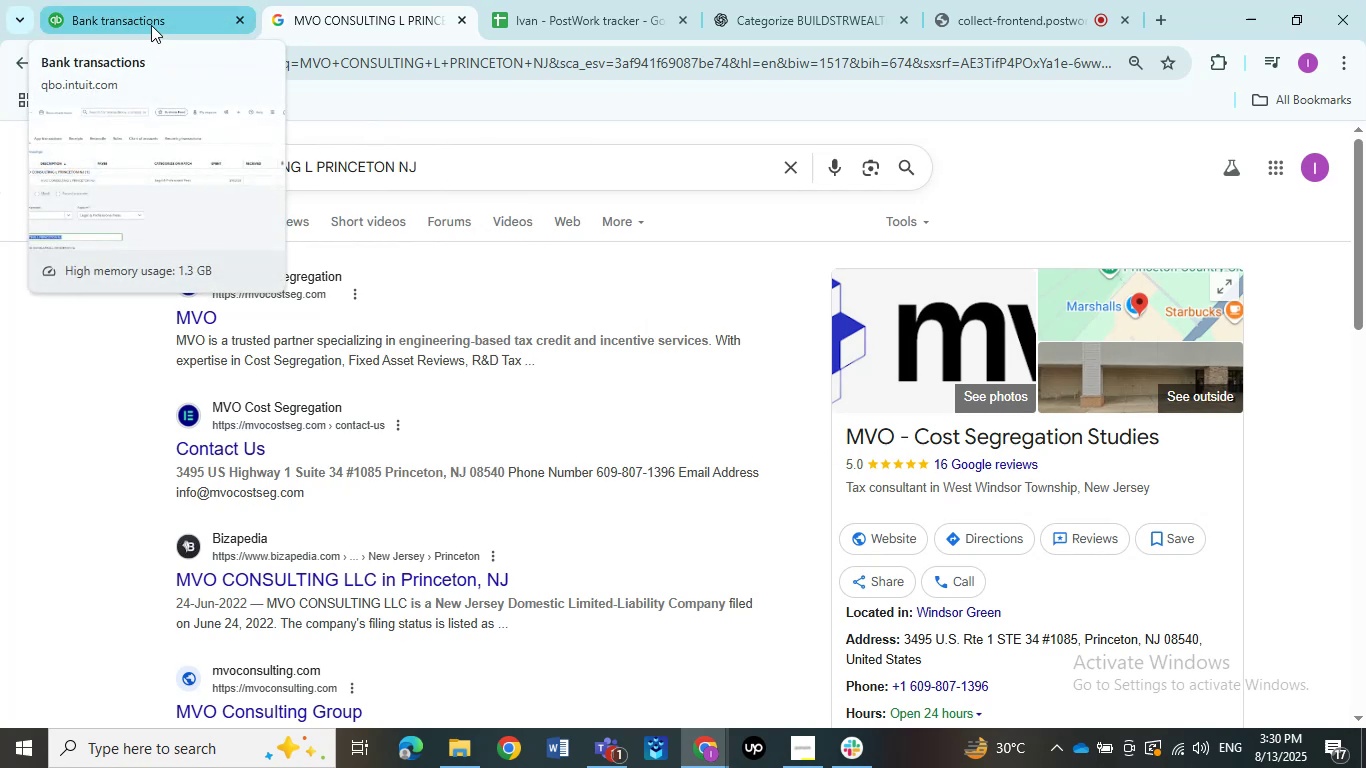 
left_click([150, 22])
 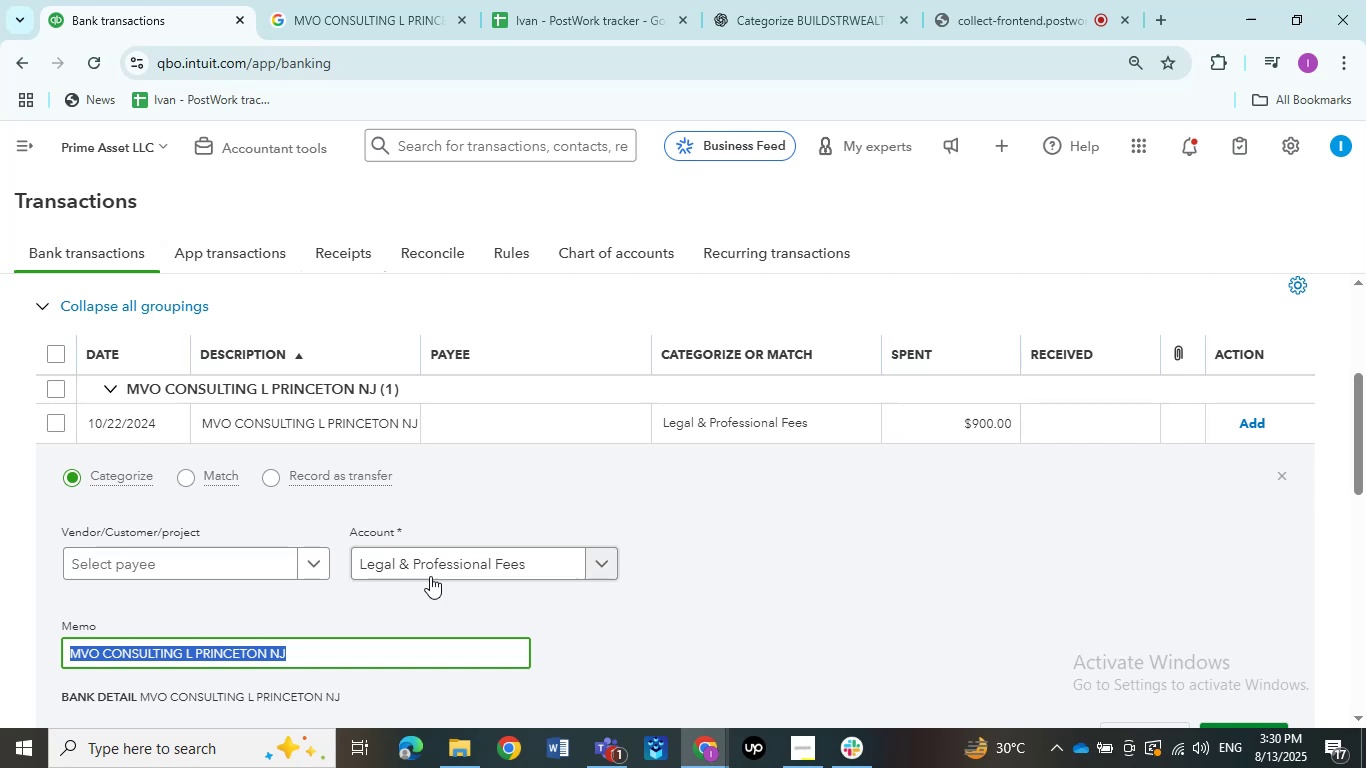 
left_click([191, 565])
 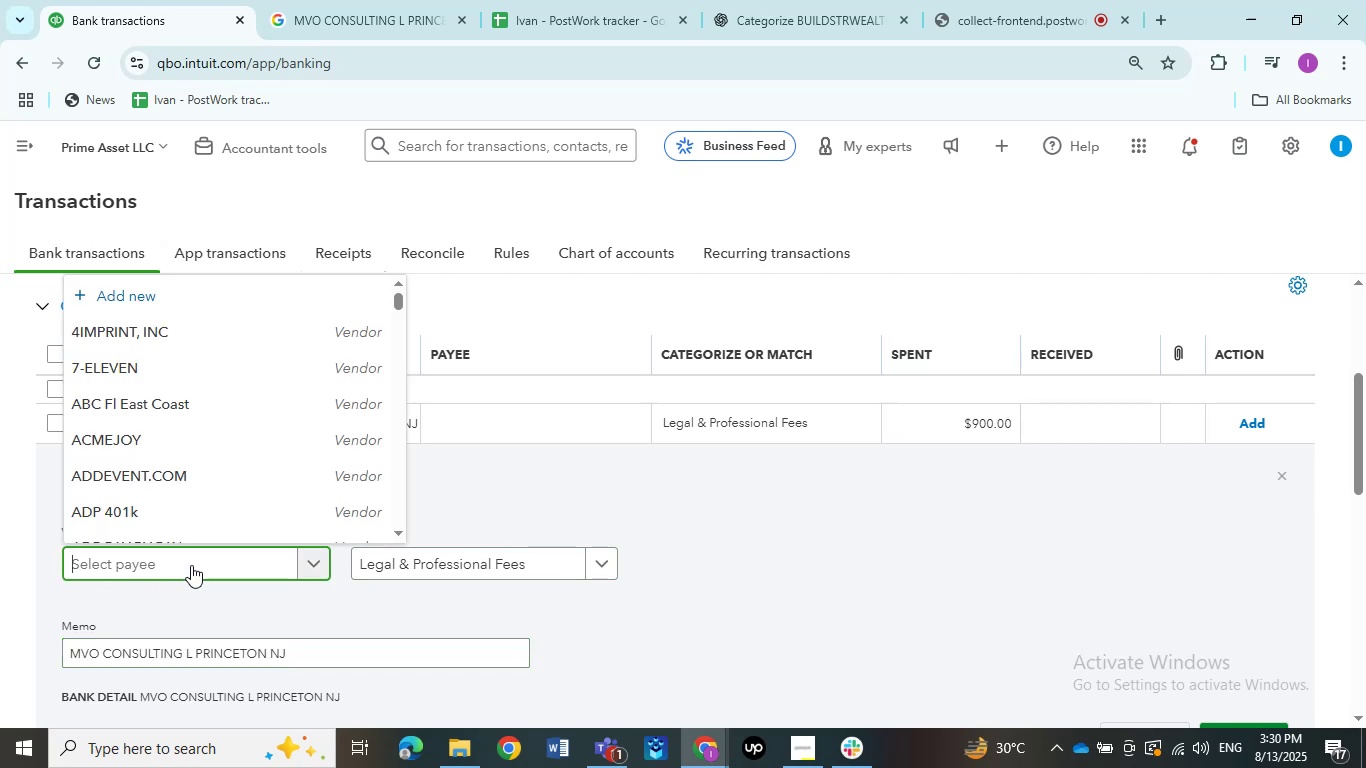 
key(Control+V)
 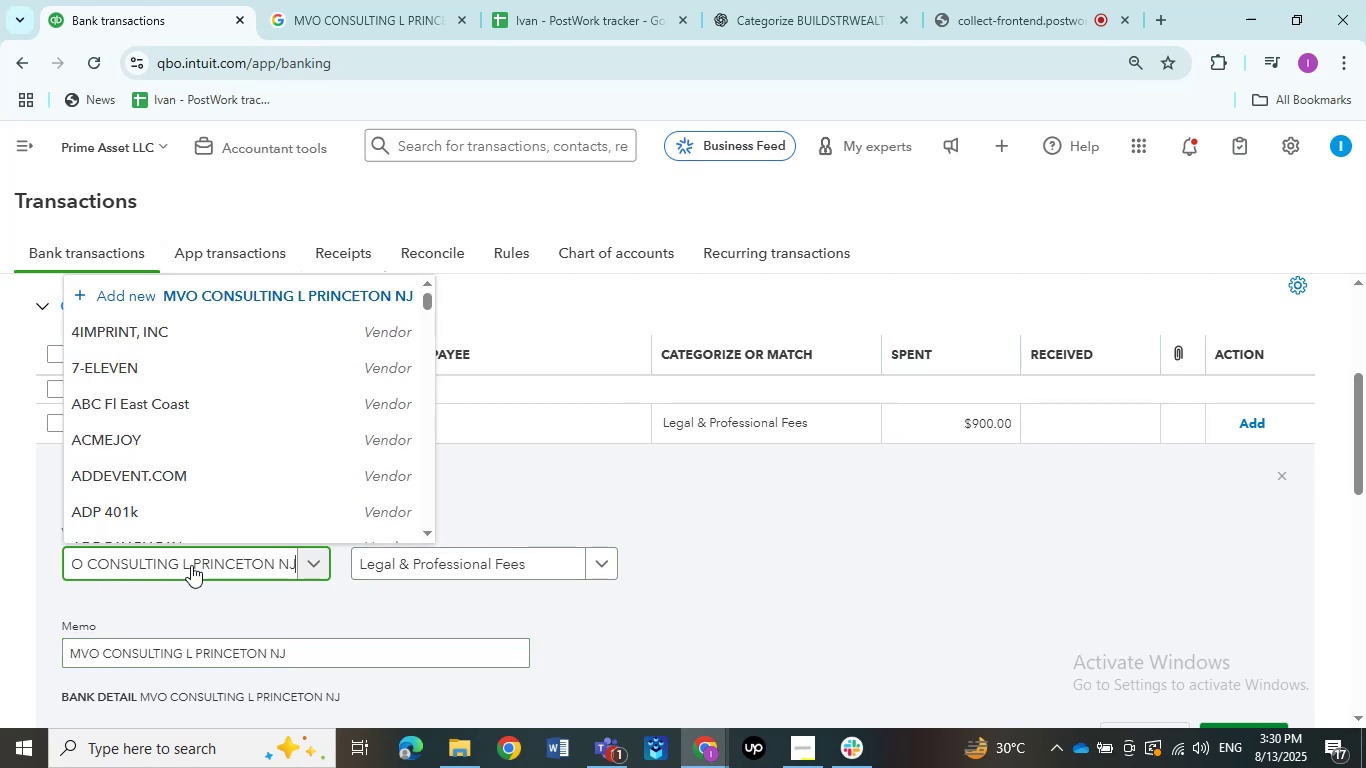 
key(Backspace)
 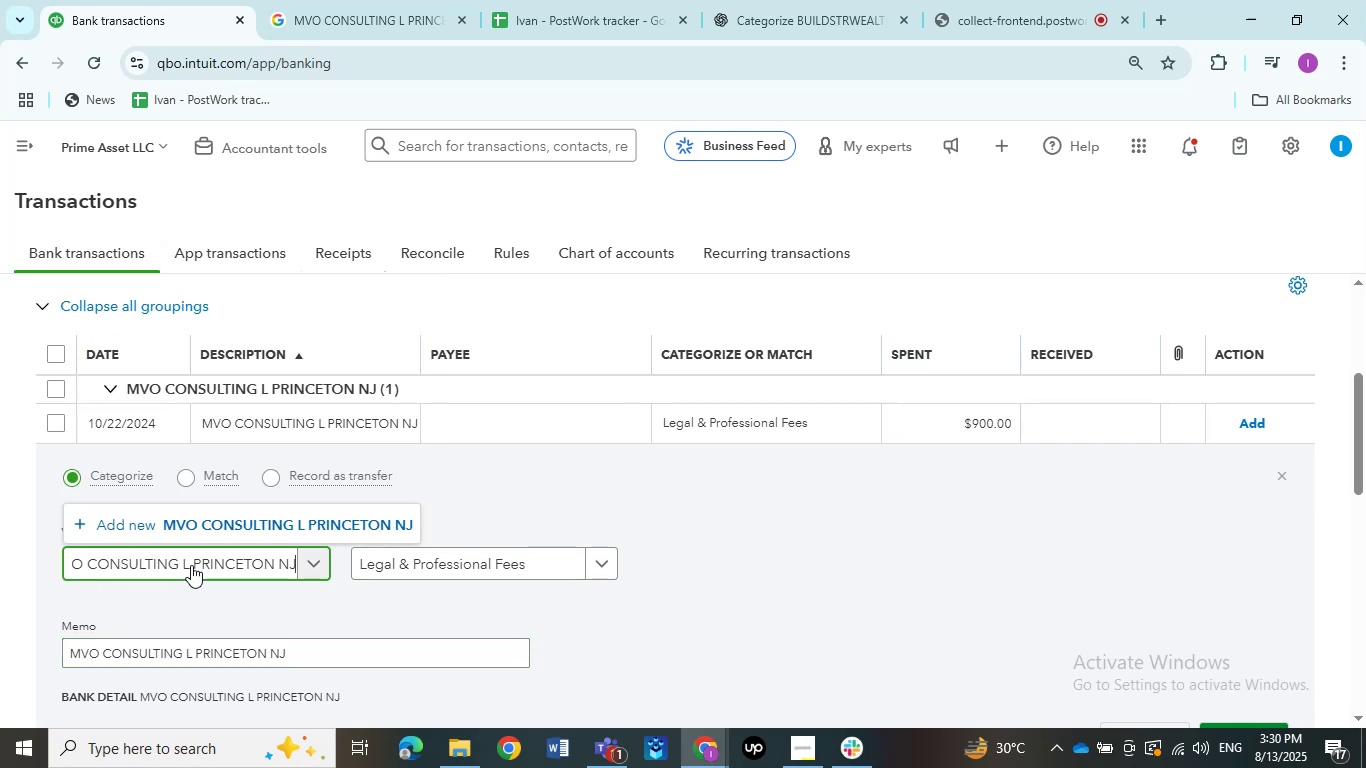 
key(Backspace)
 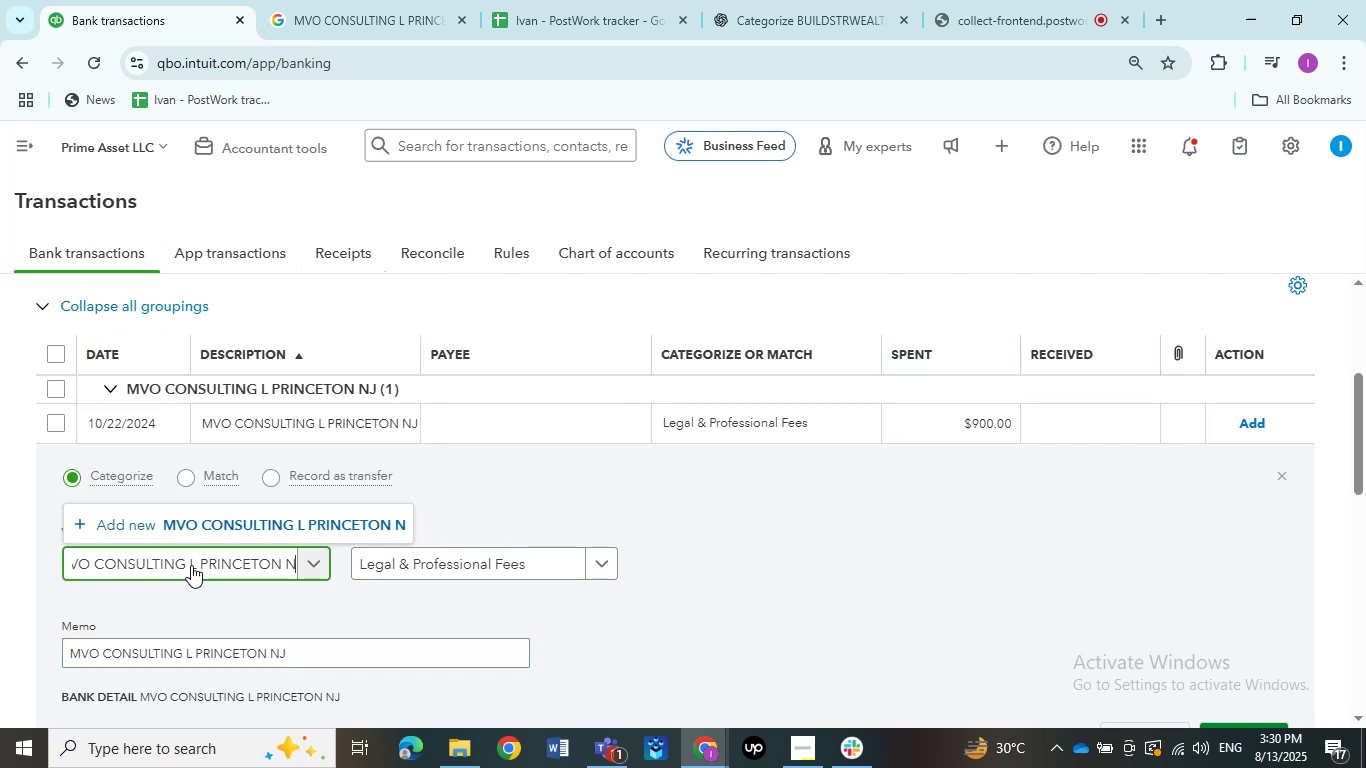 
key(Backspace)
 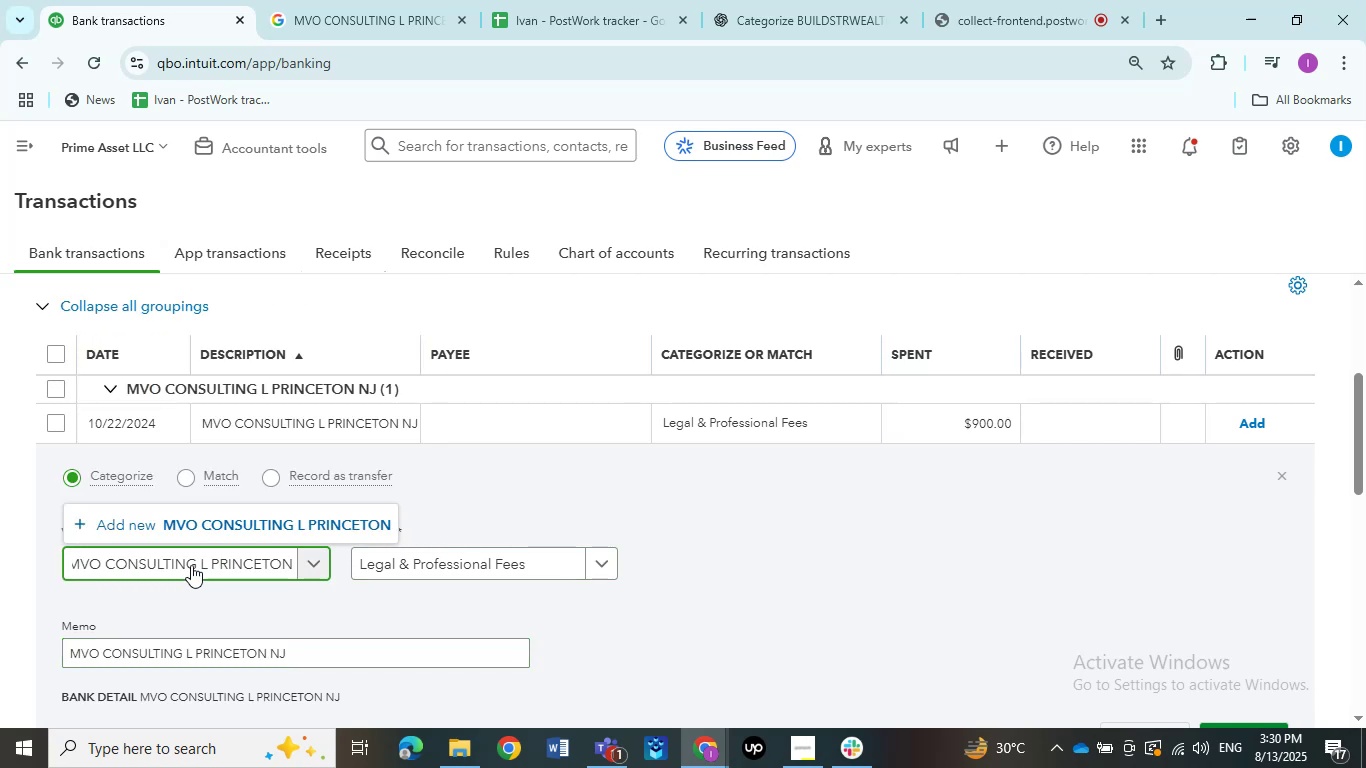 
key(Backspace)
 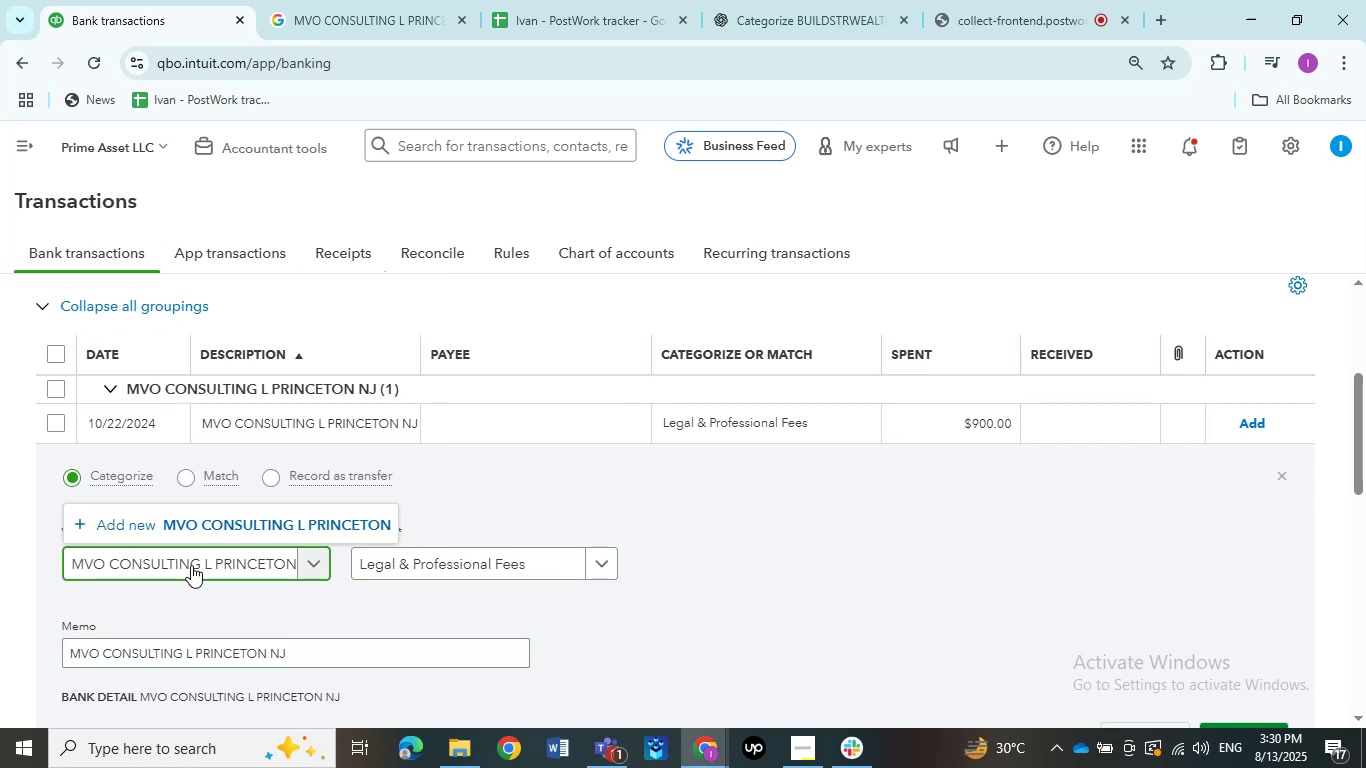 
key(Backspace)
 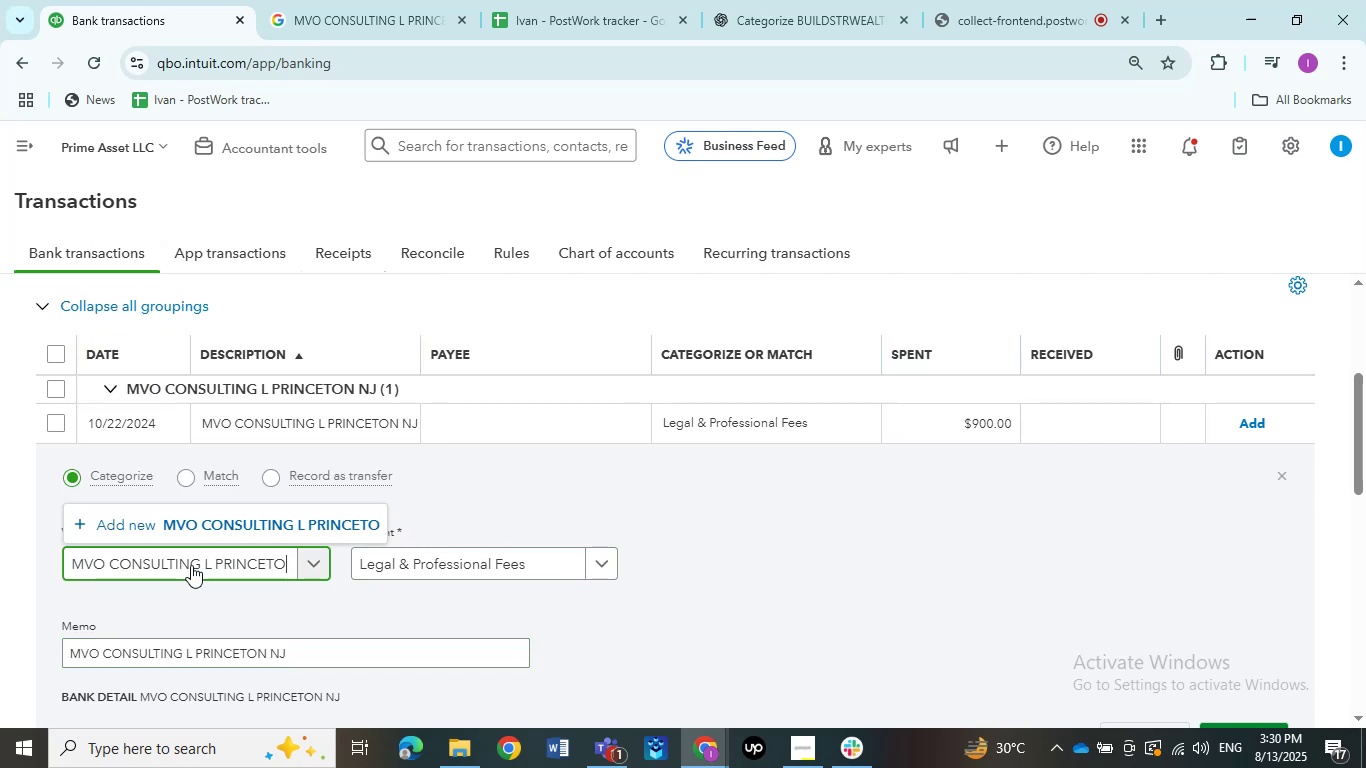 
key(Backspace)
 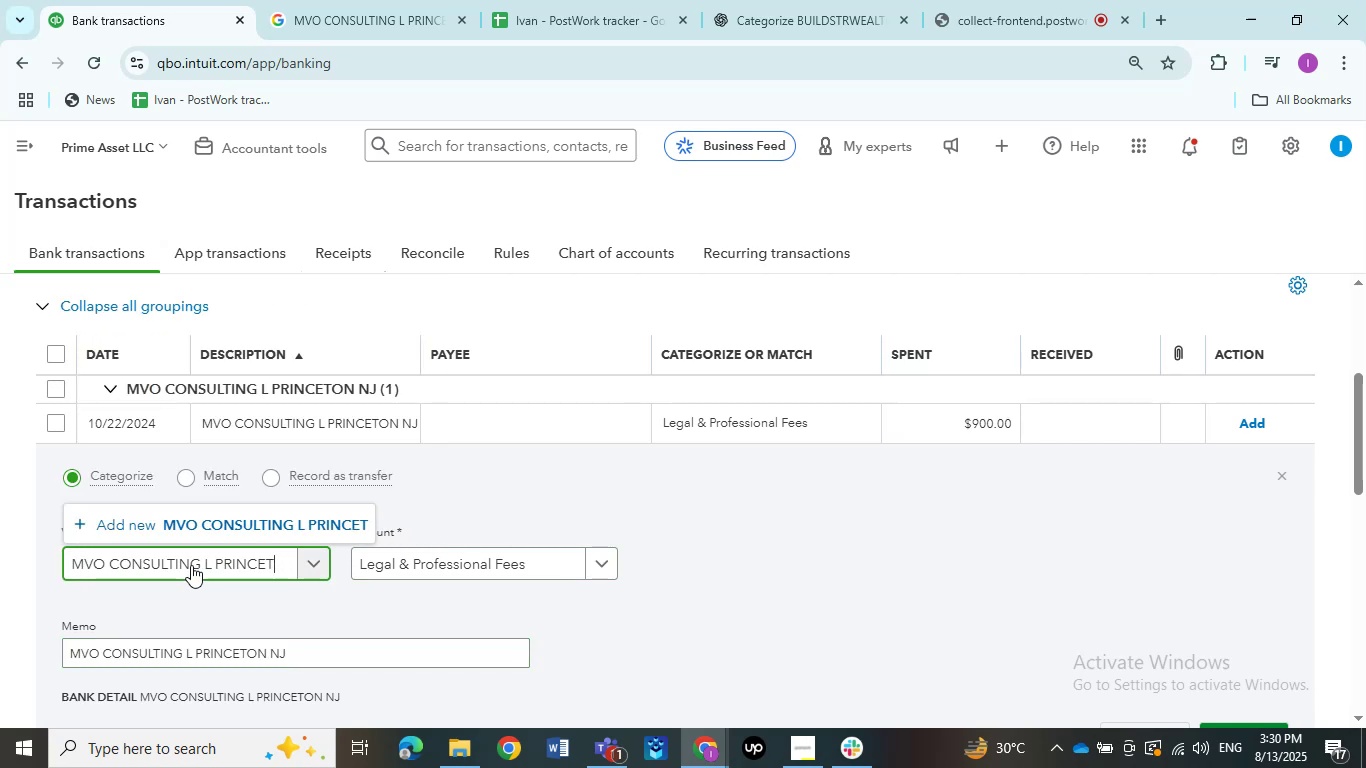 
key(Backspace)
 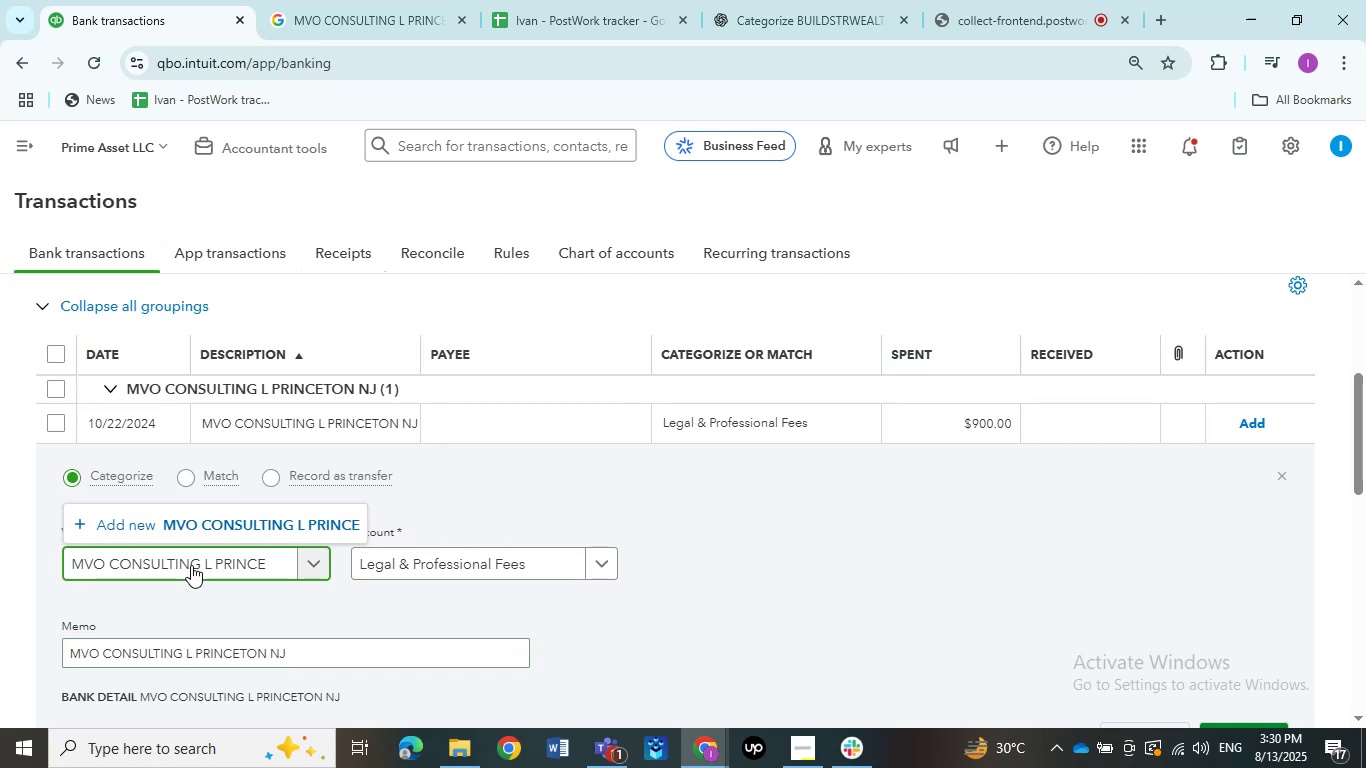 
key(Backspace)
 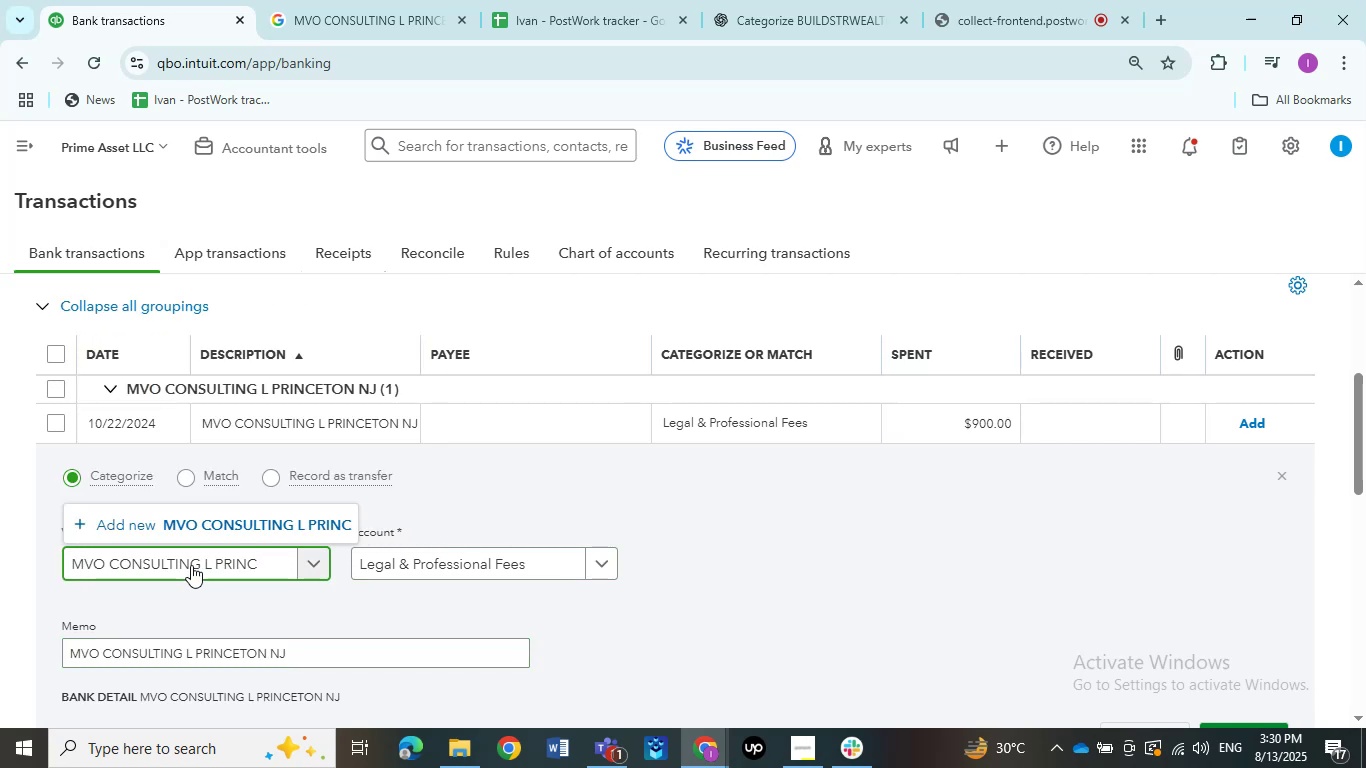 
key(Backspace)
 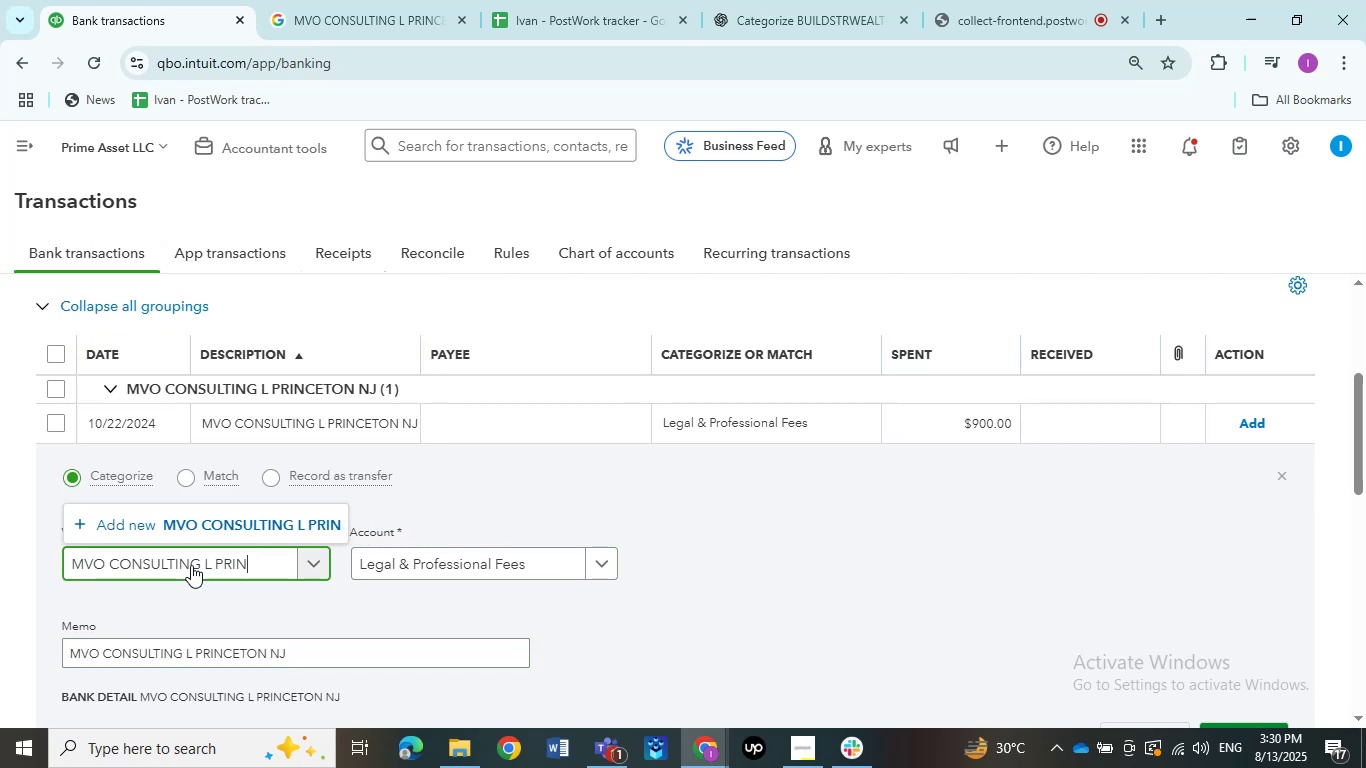 
key(Backspace)
 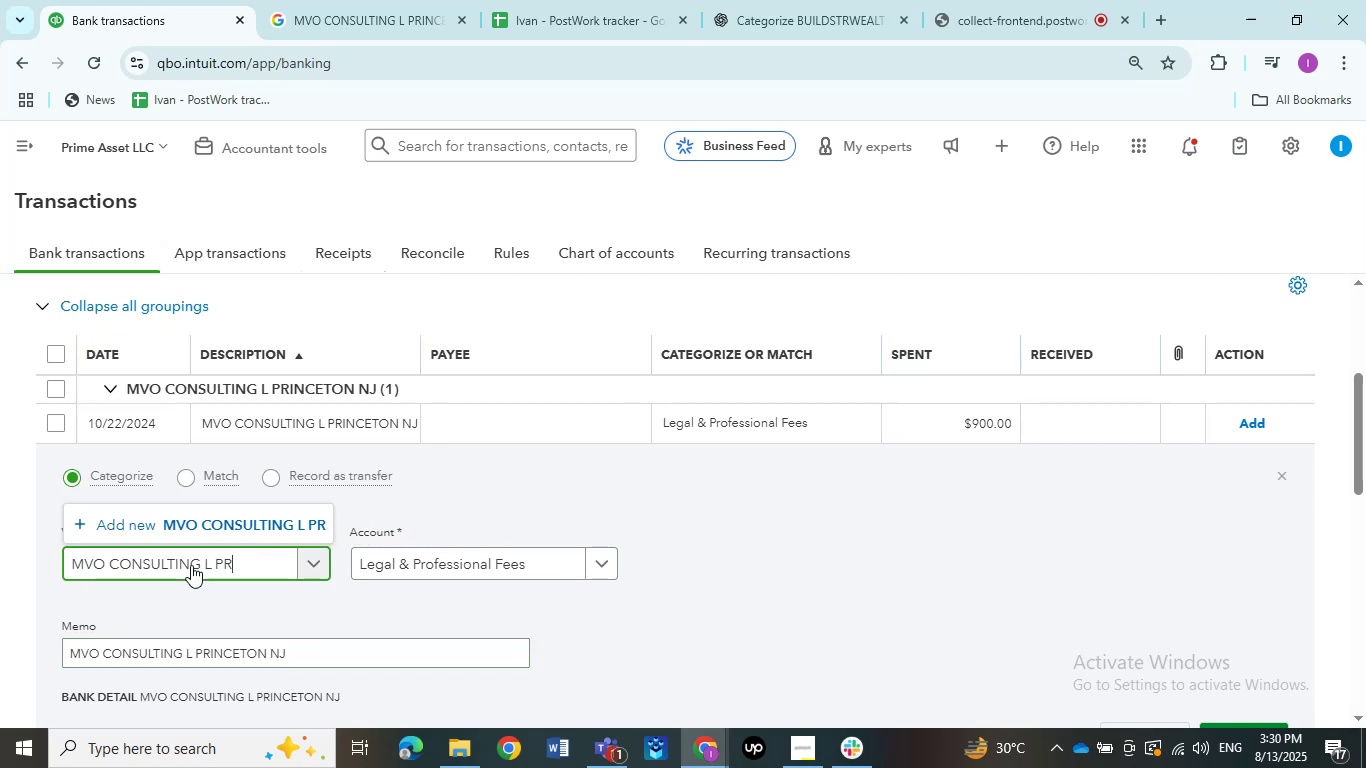 
key(Backspace)
 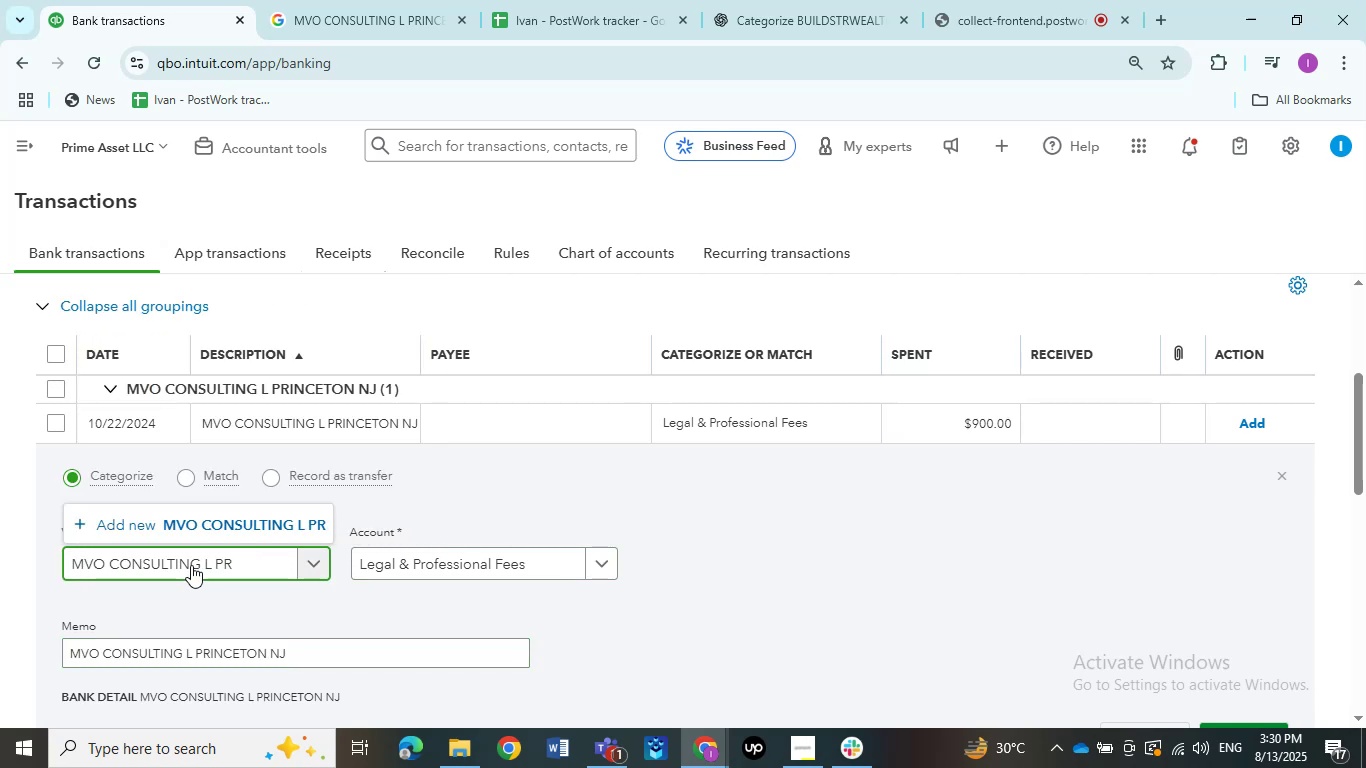 
key(Backspace)
 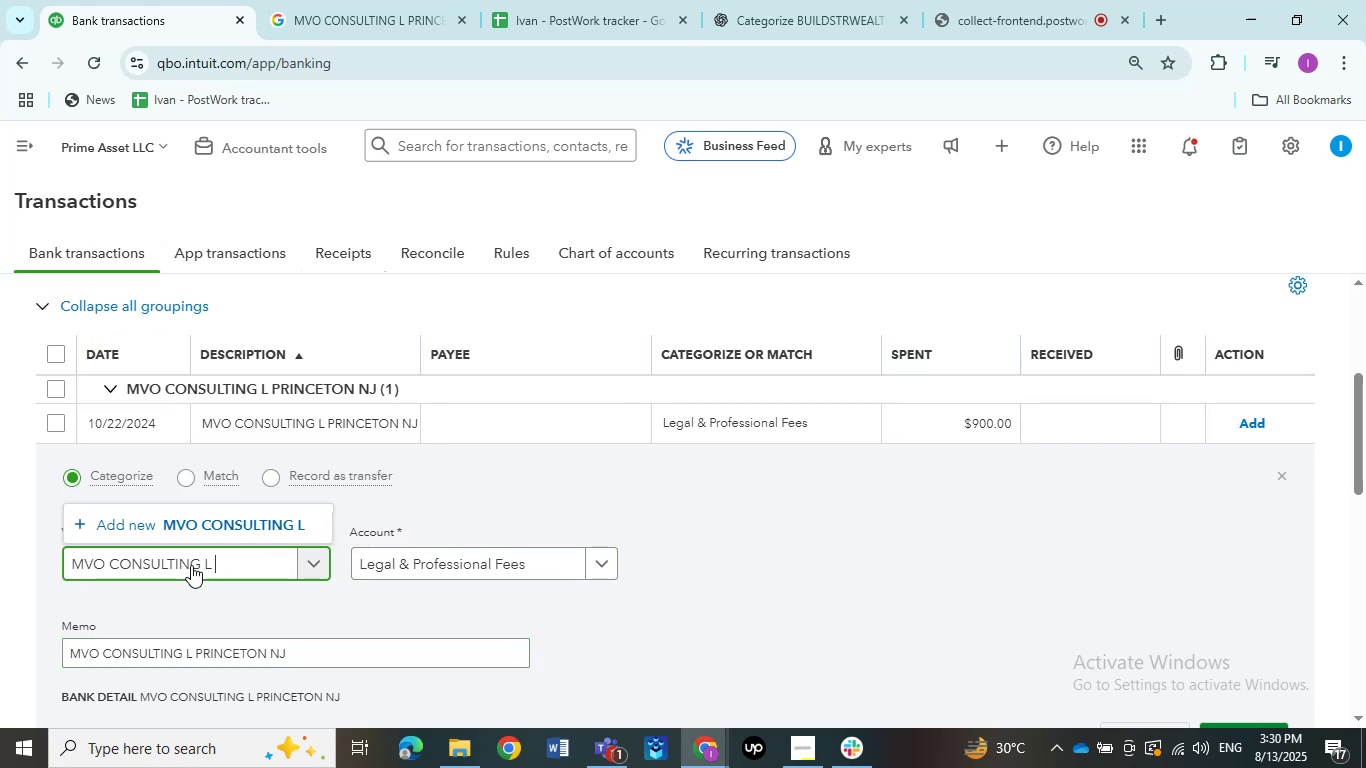 
key(Backspace)
 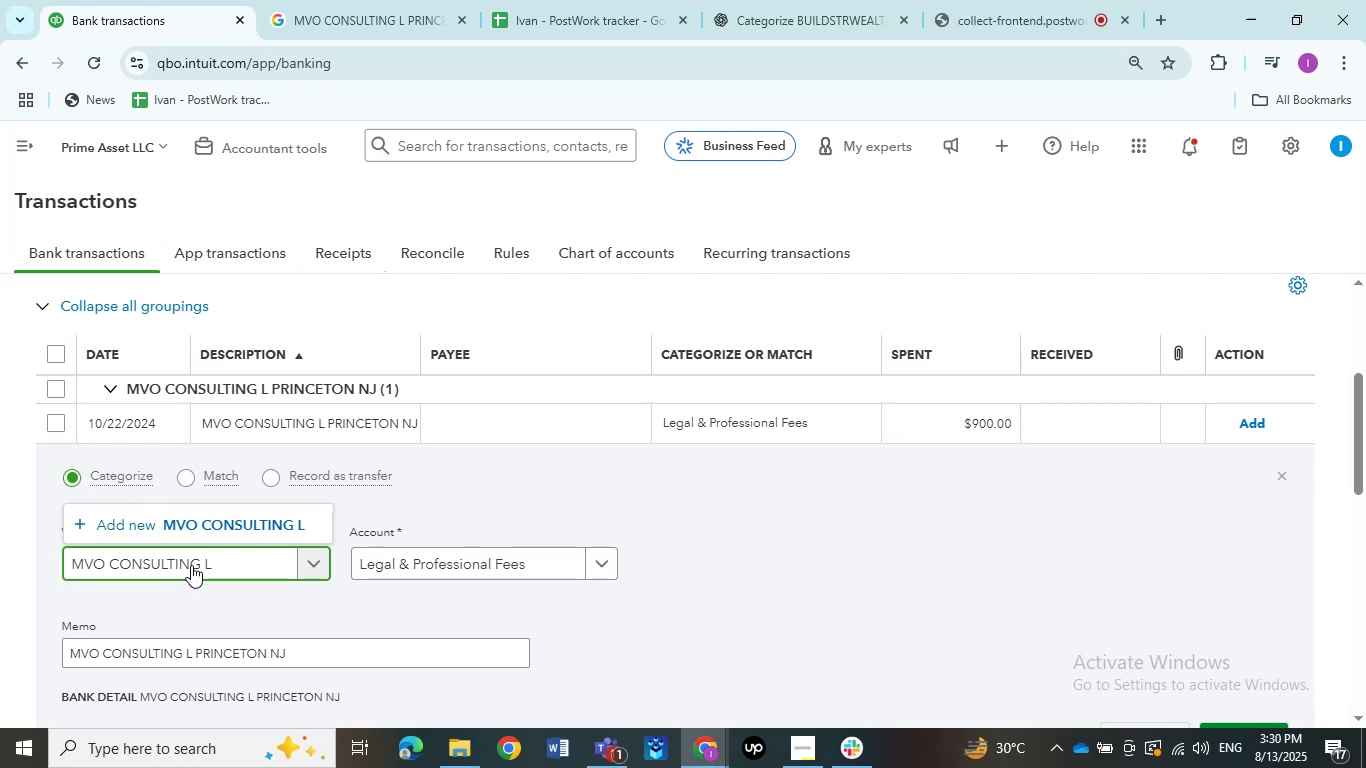 
key(Backspace)
 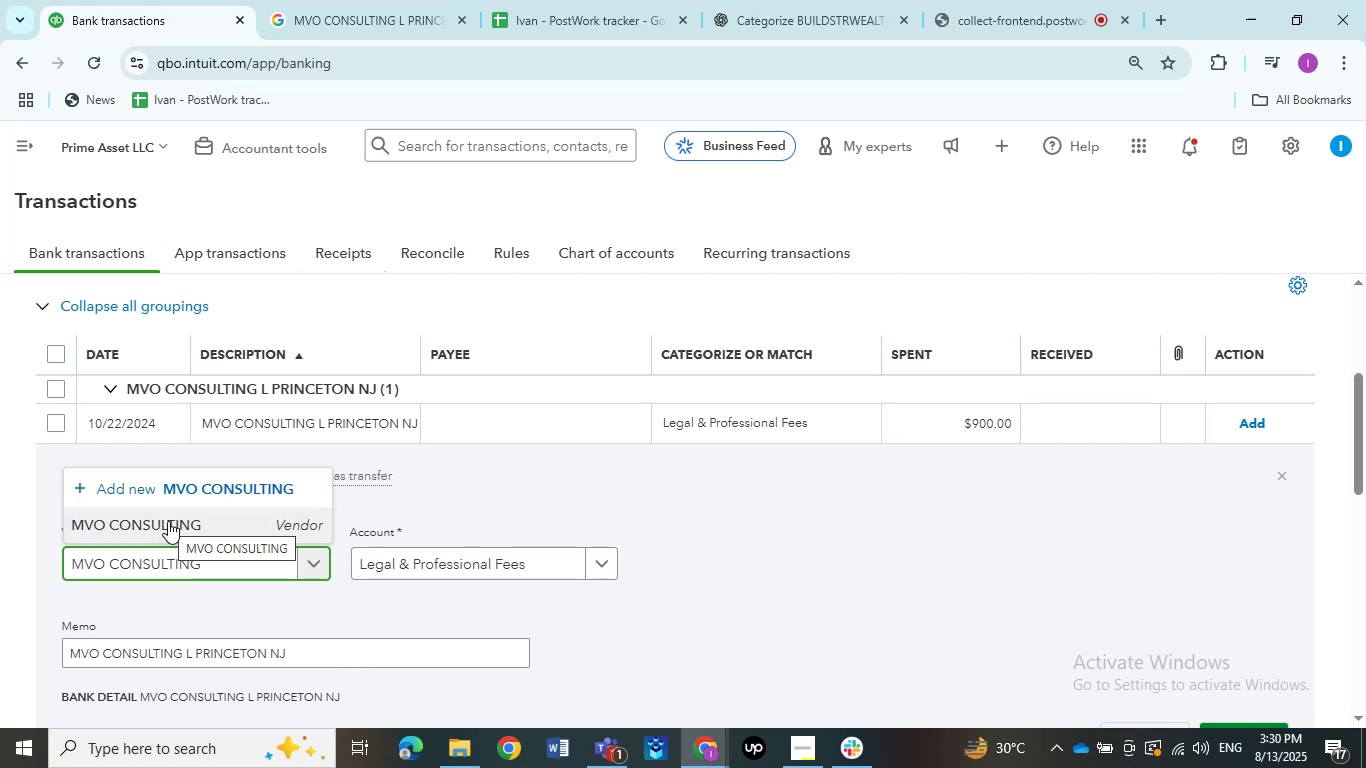 
left_click([168, 521])
 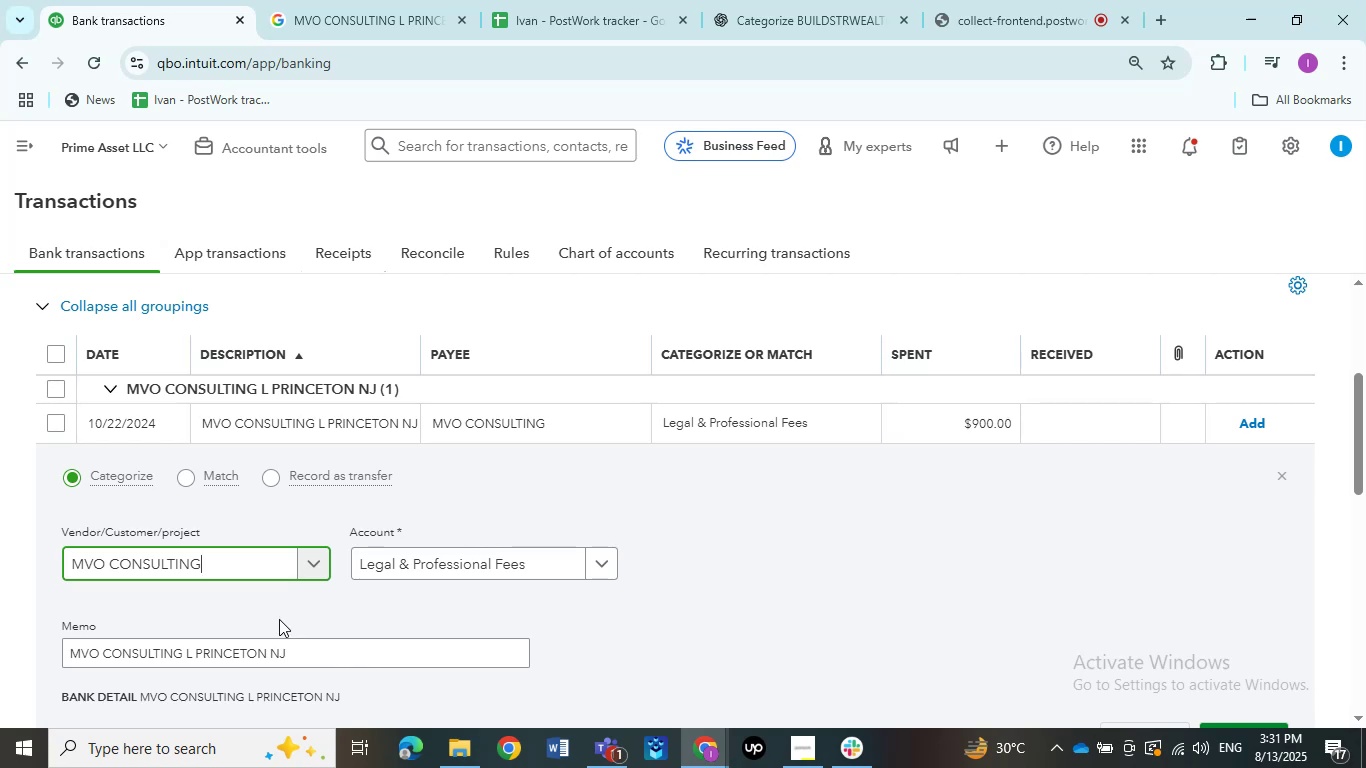 
wait(17.72)
 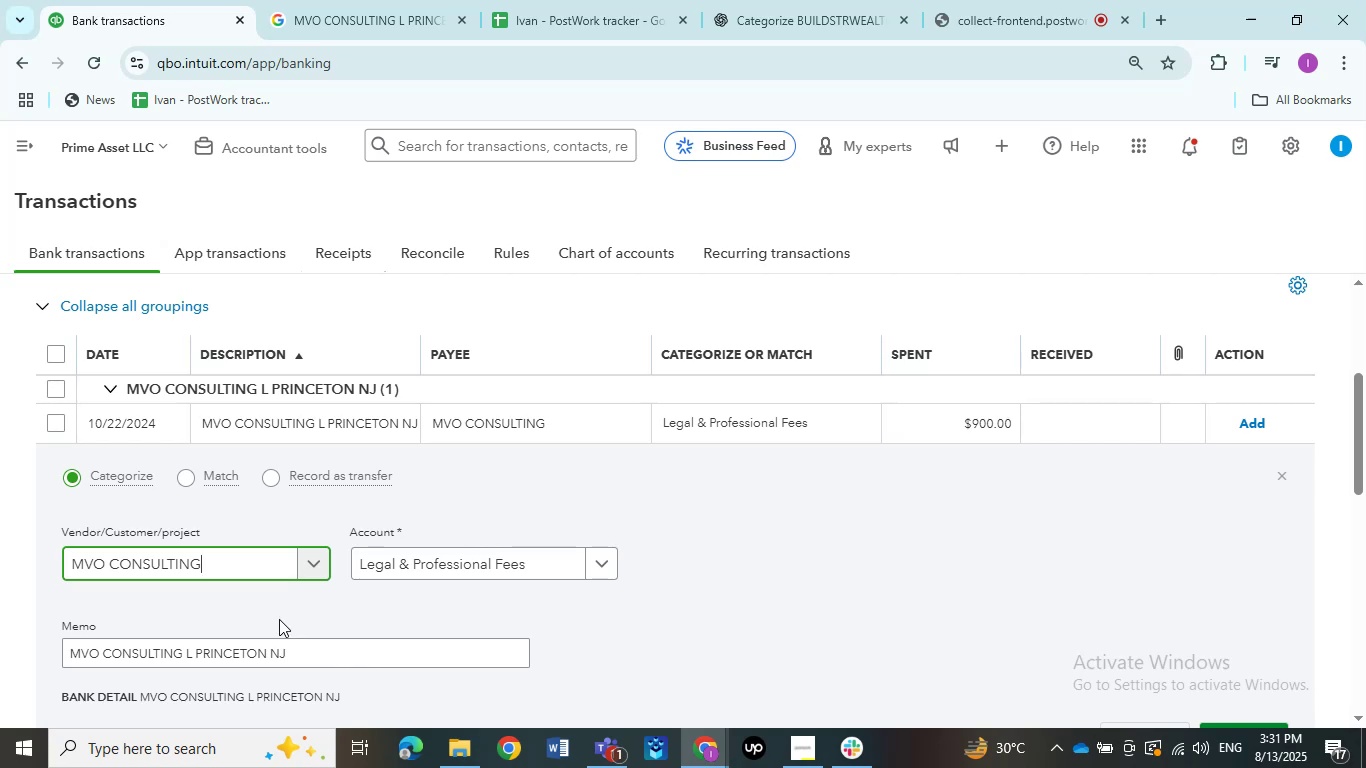 
left_click([1031, 24])
 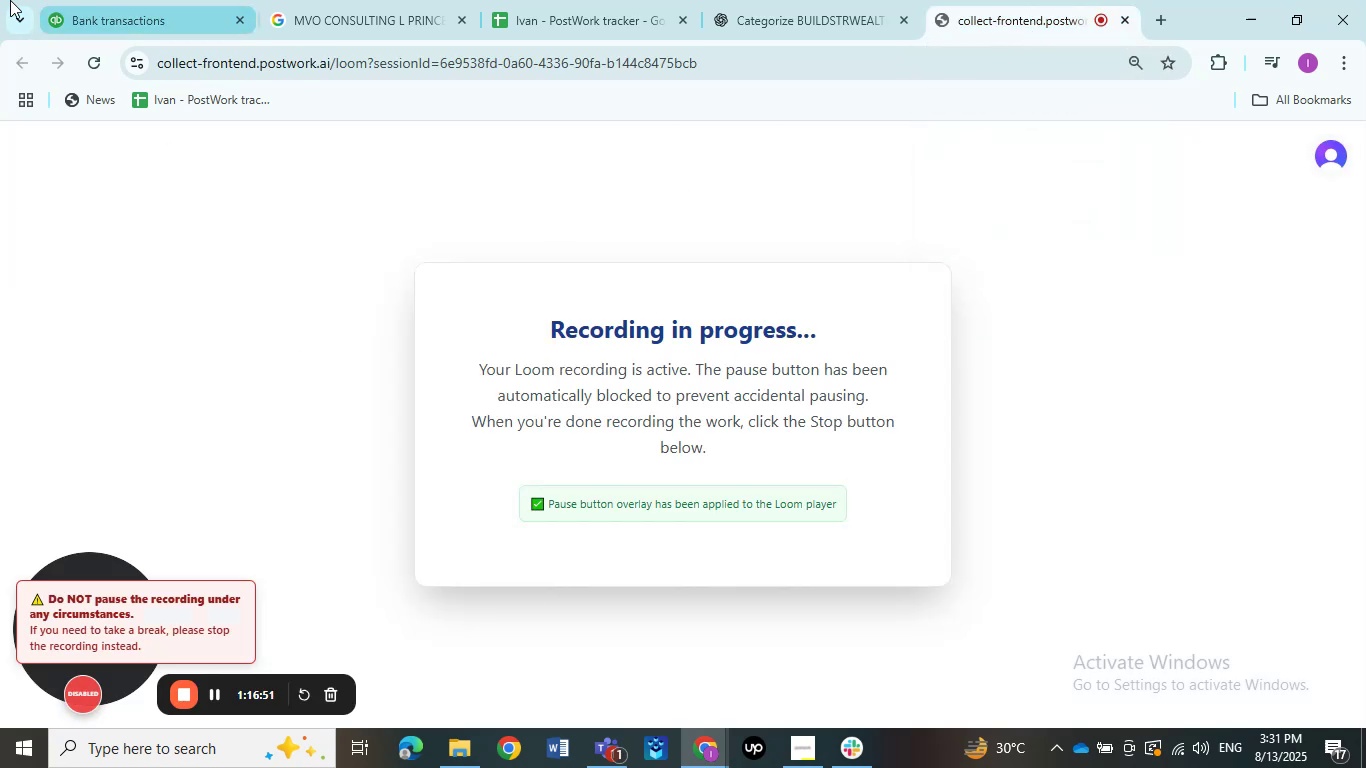 
left_click([122, 11])
 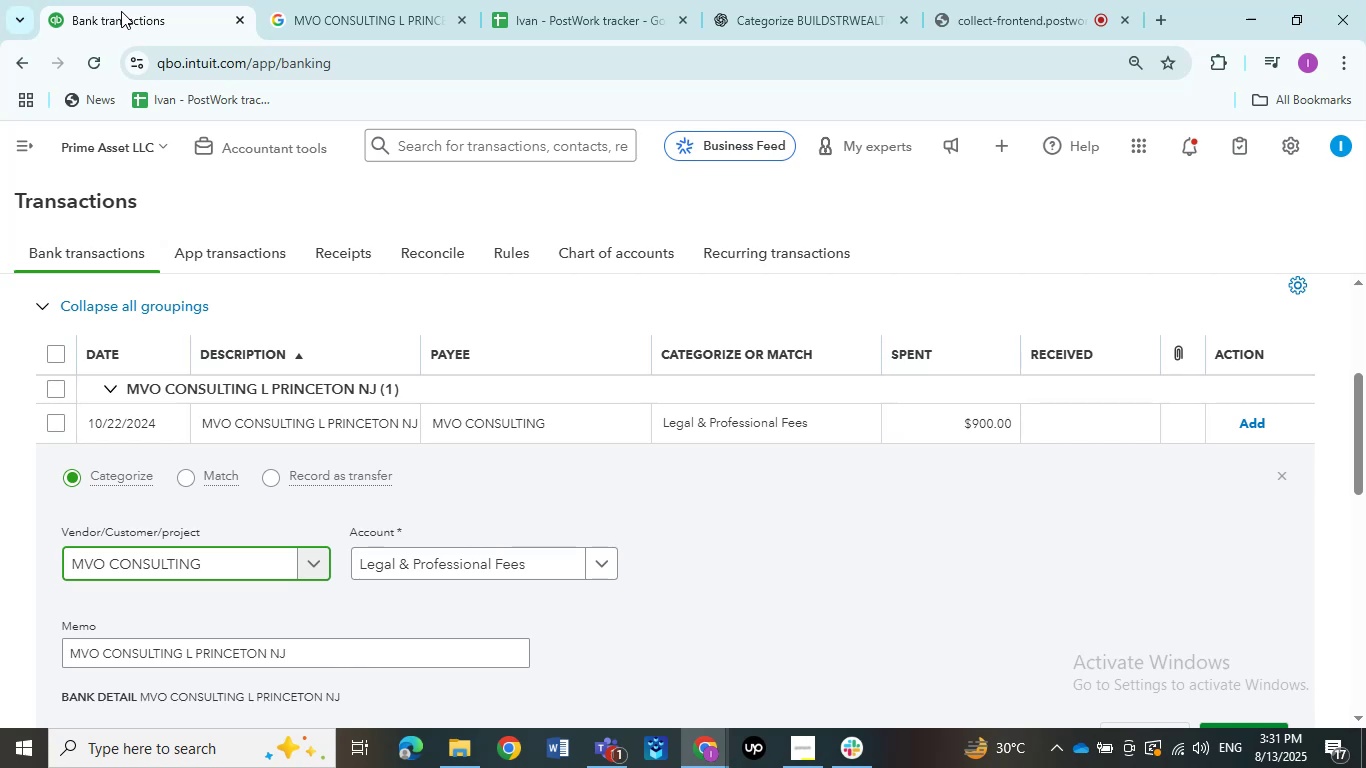 
wait(14.52)
 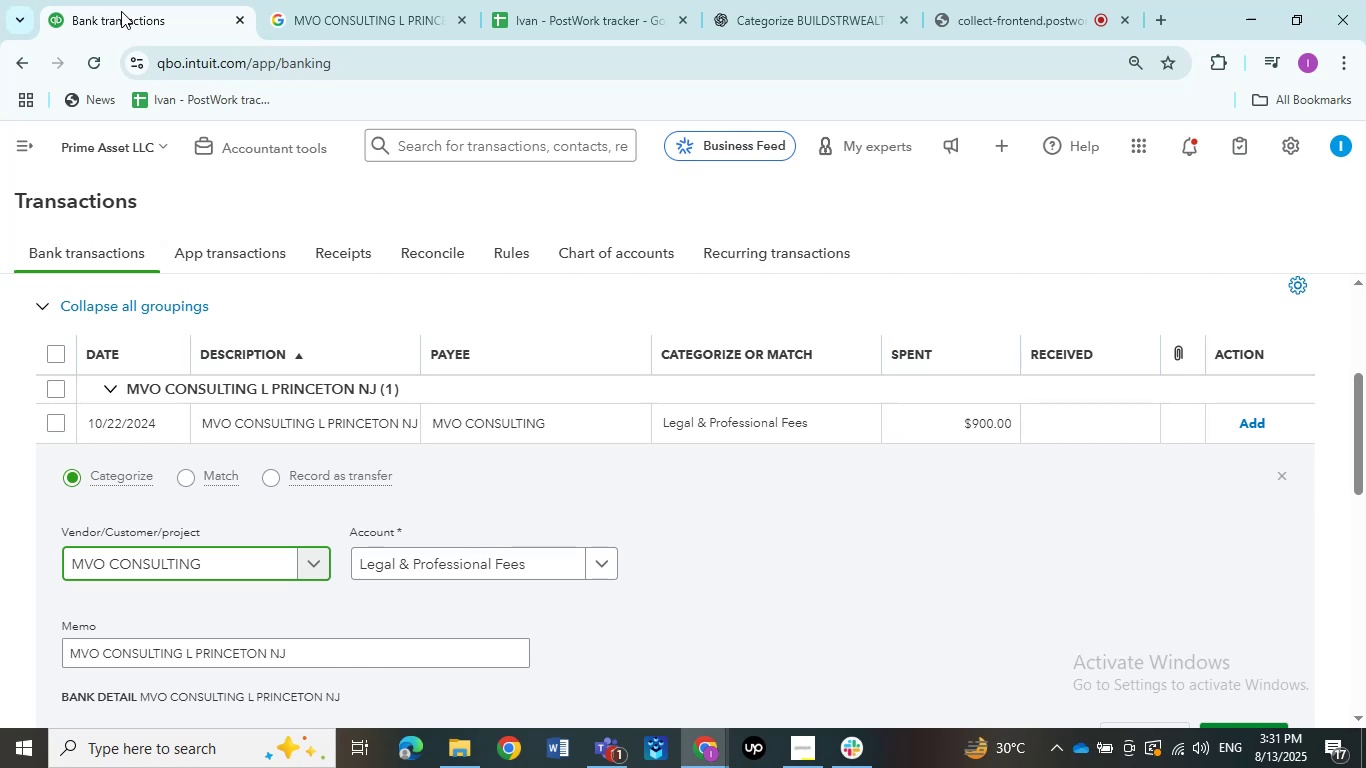 
scroll: coordinate [242, 567], scroll_direction: down, amount: 2.0
 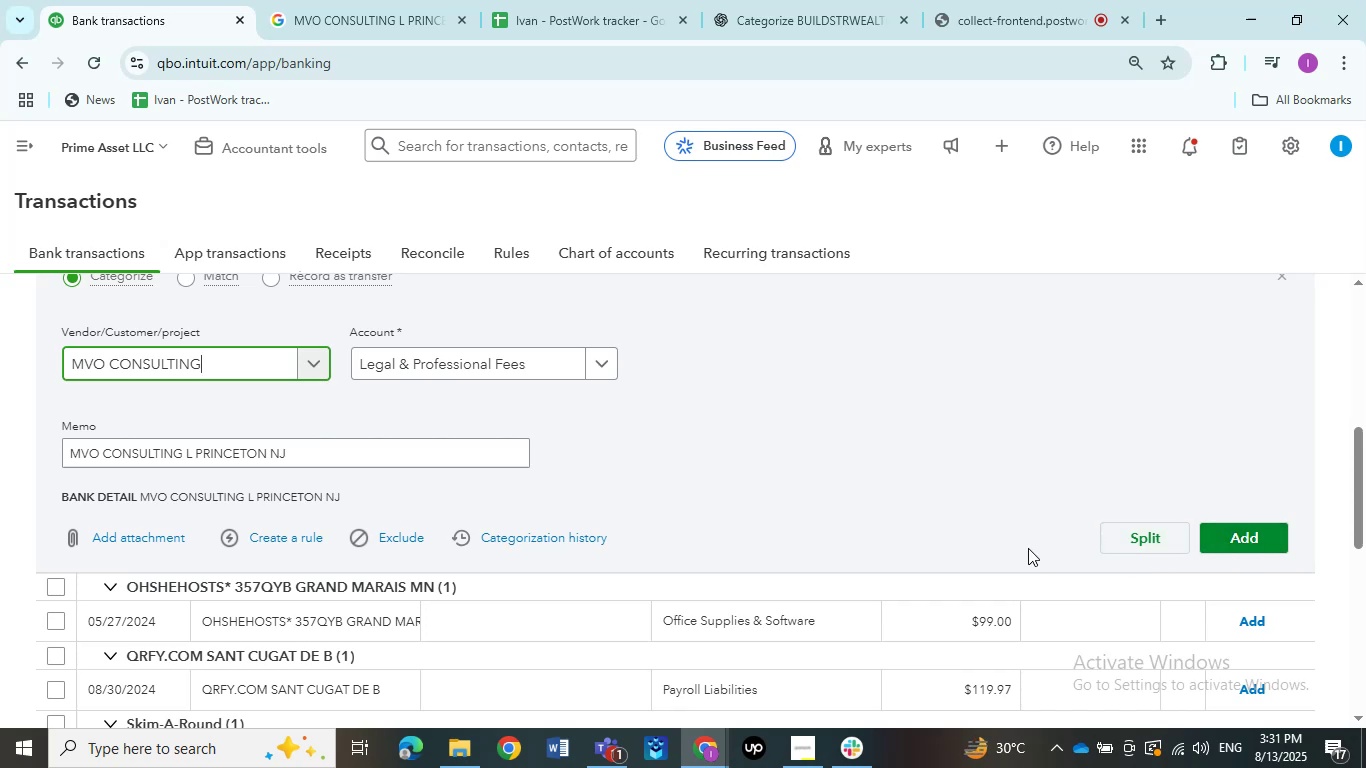 
wait(11.93)
 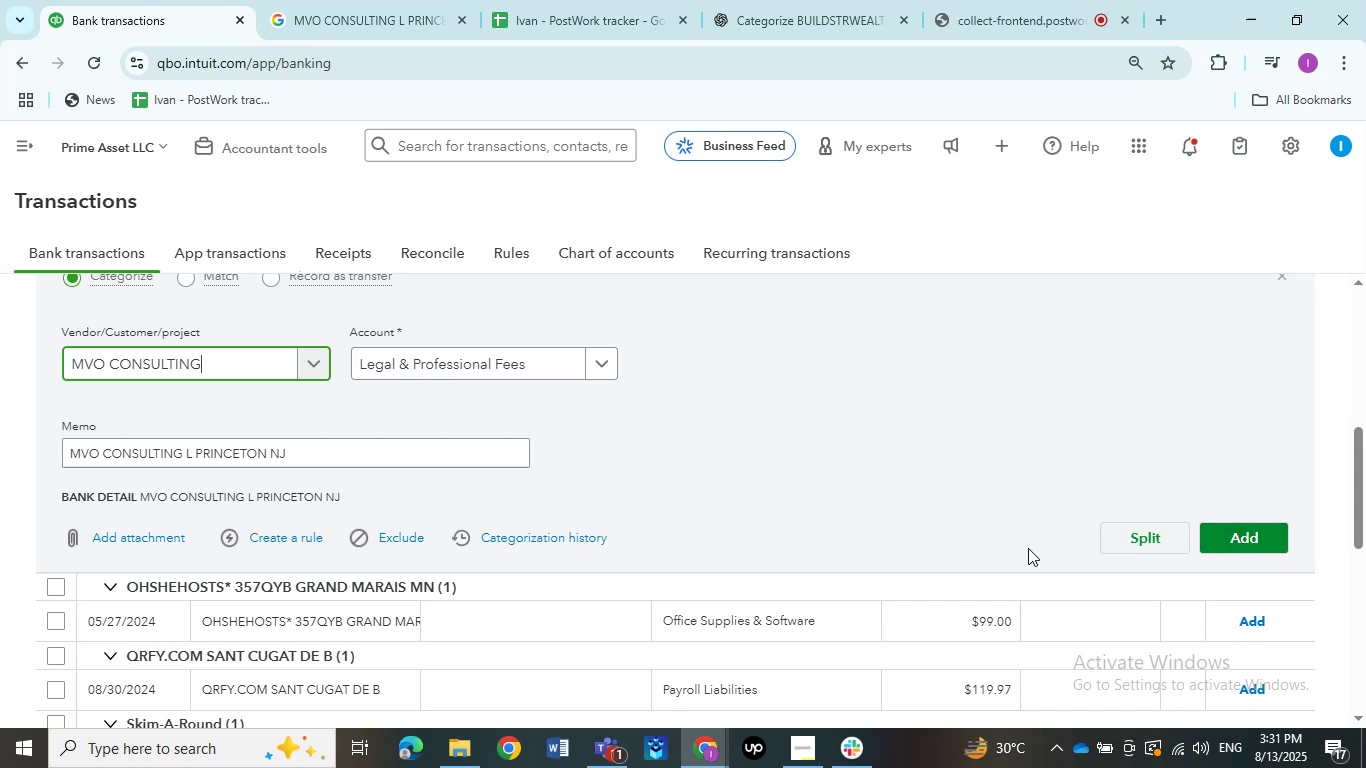 
left_click([1234, 543])
 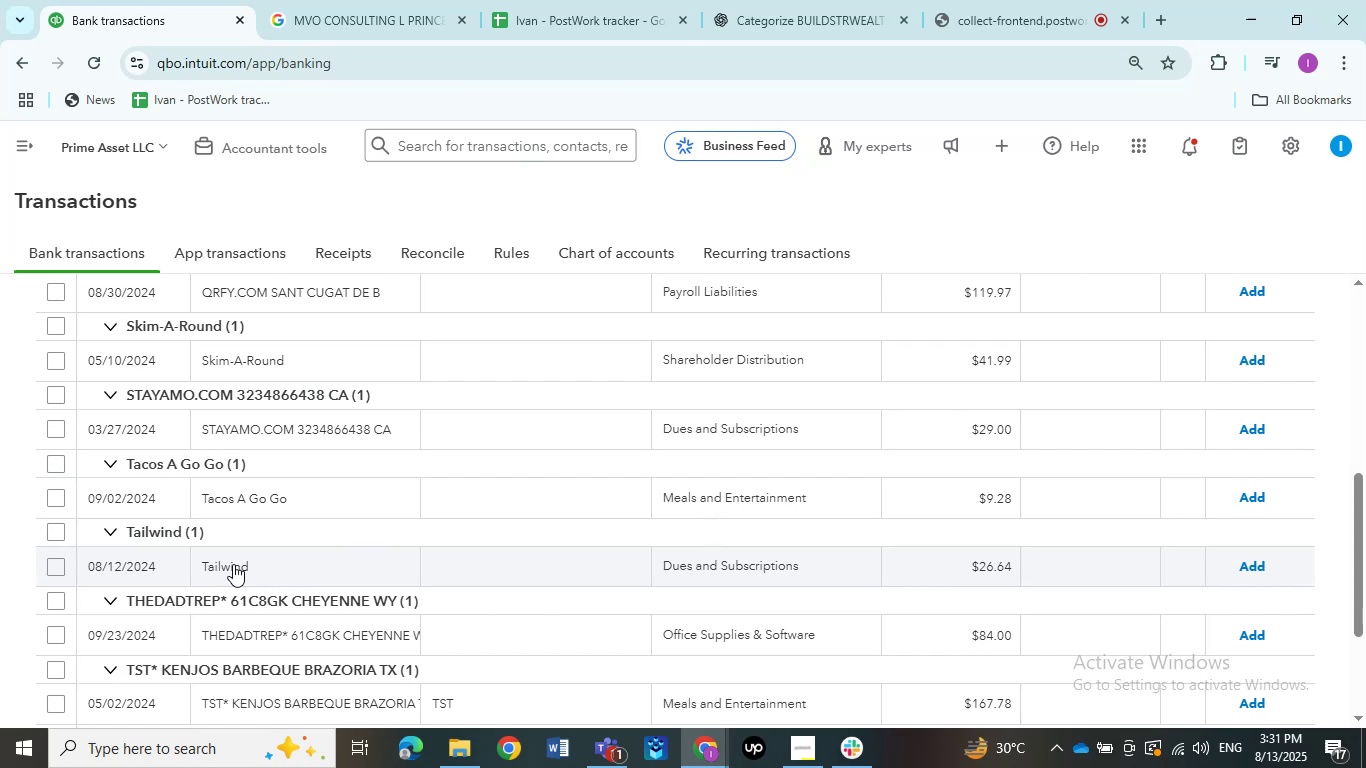 
wait(15.45)
 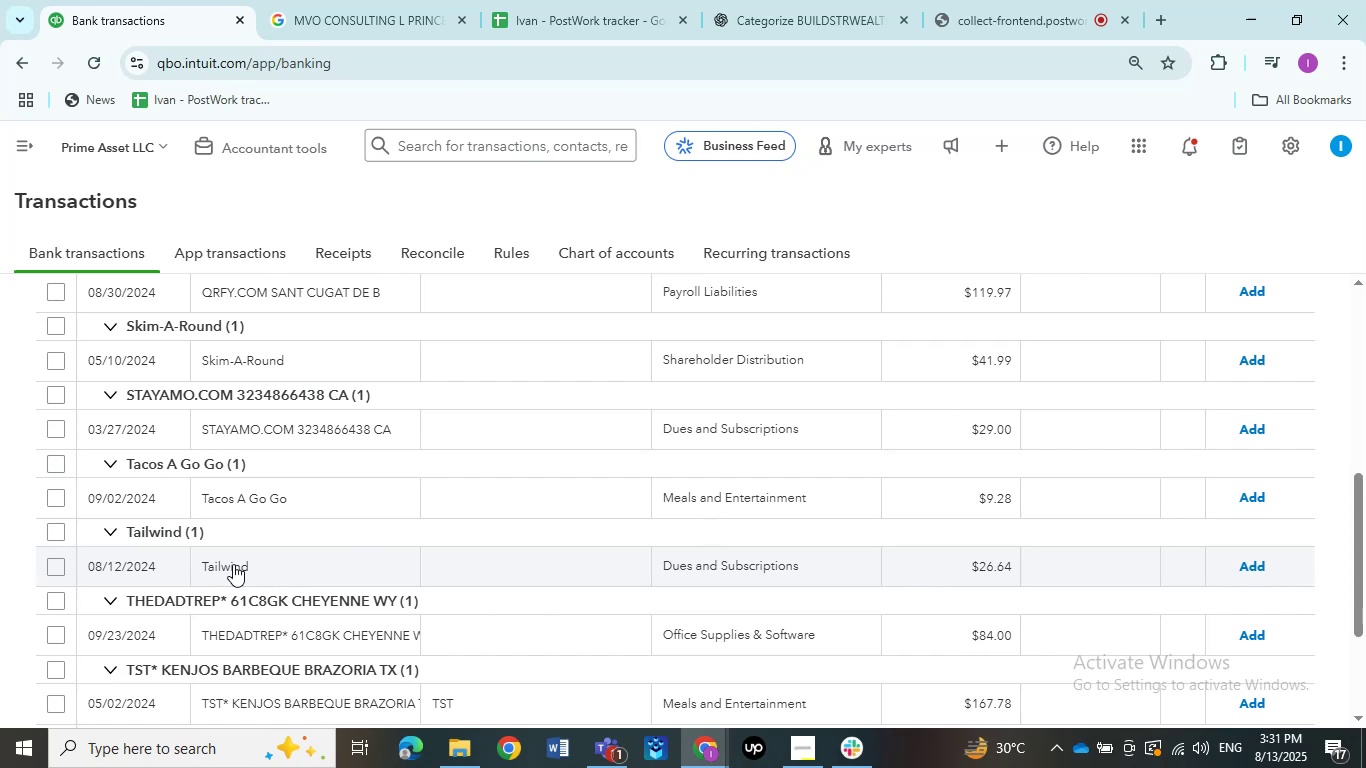 
left_click([229, 499])
 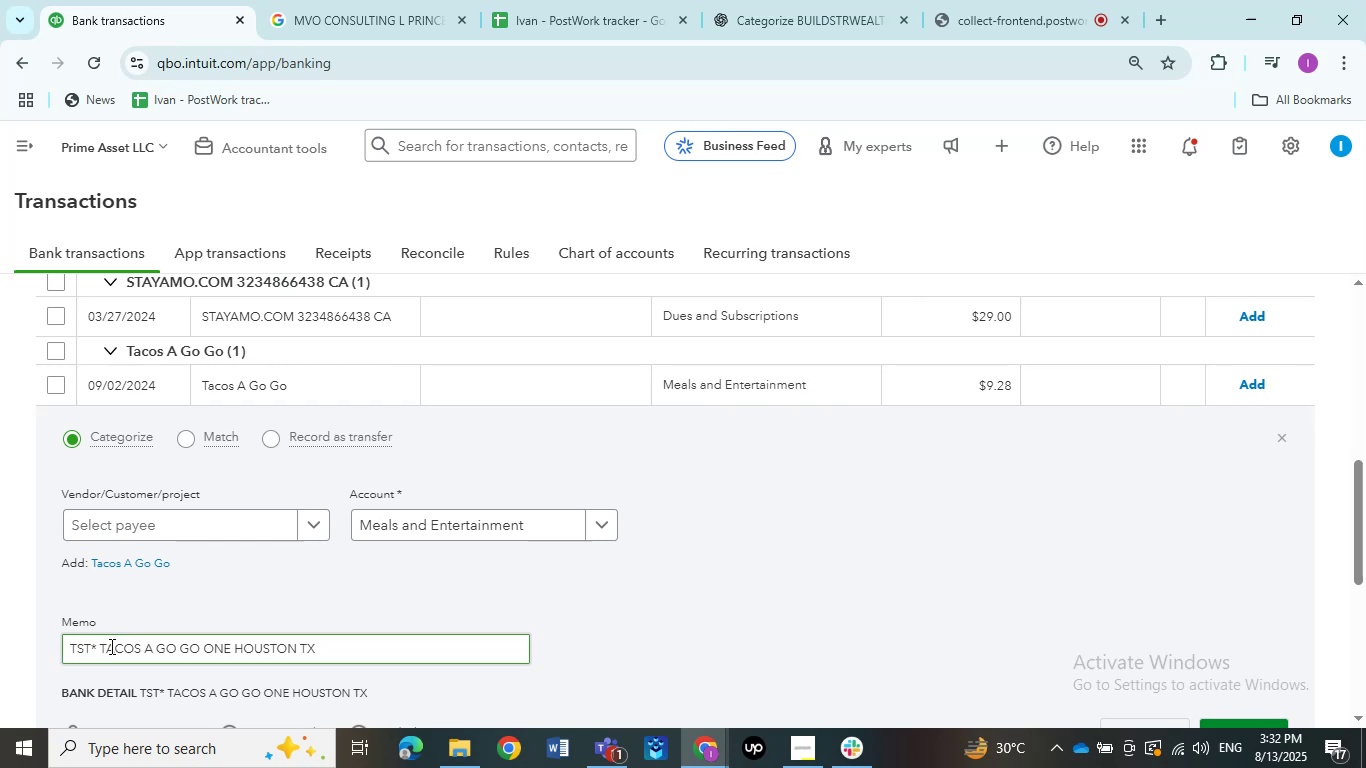 
wait(11.01)
 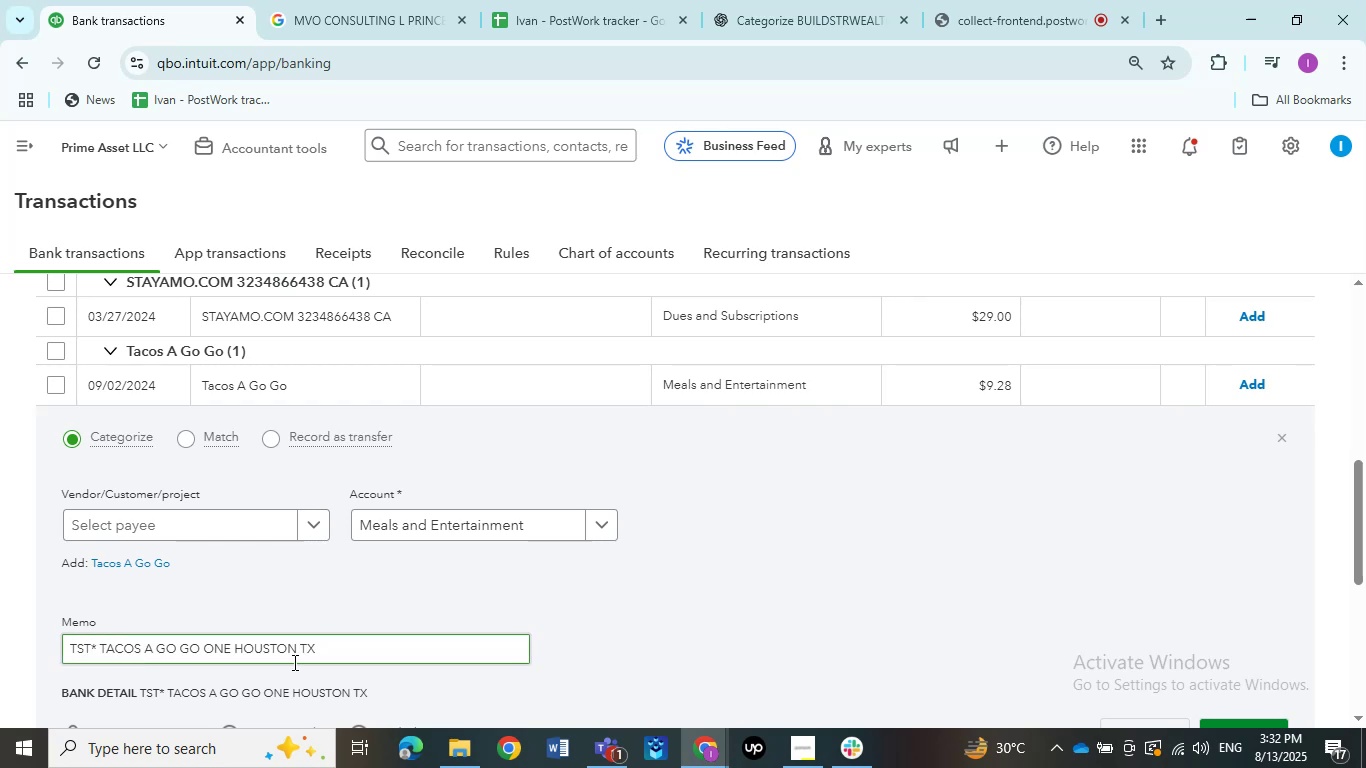 
key(Control+C)
 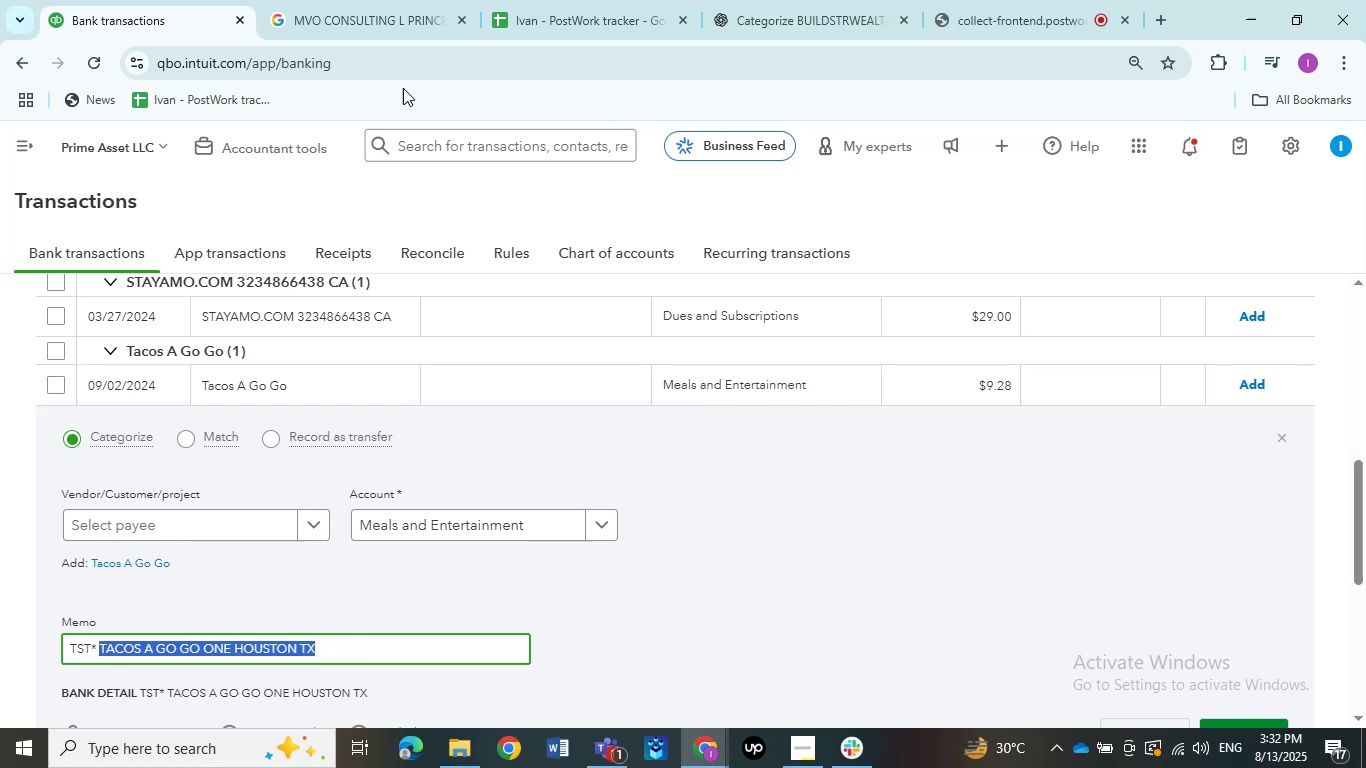 
left_click([314, 16])
 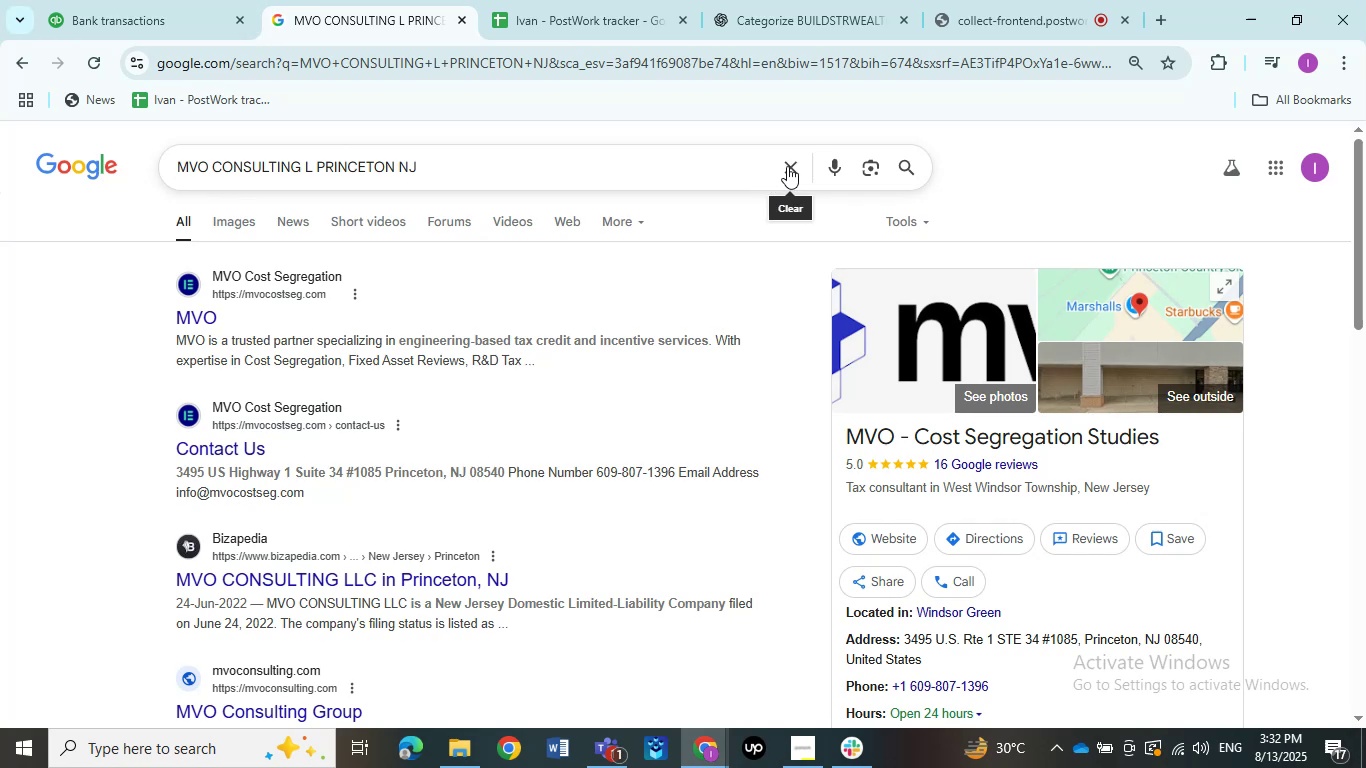 
left_click([788, 171])
 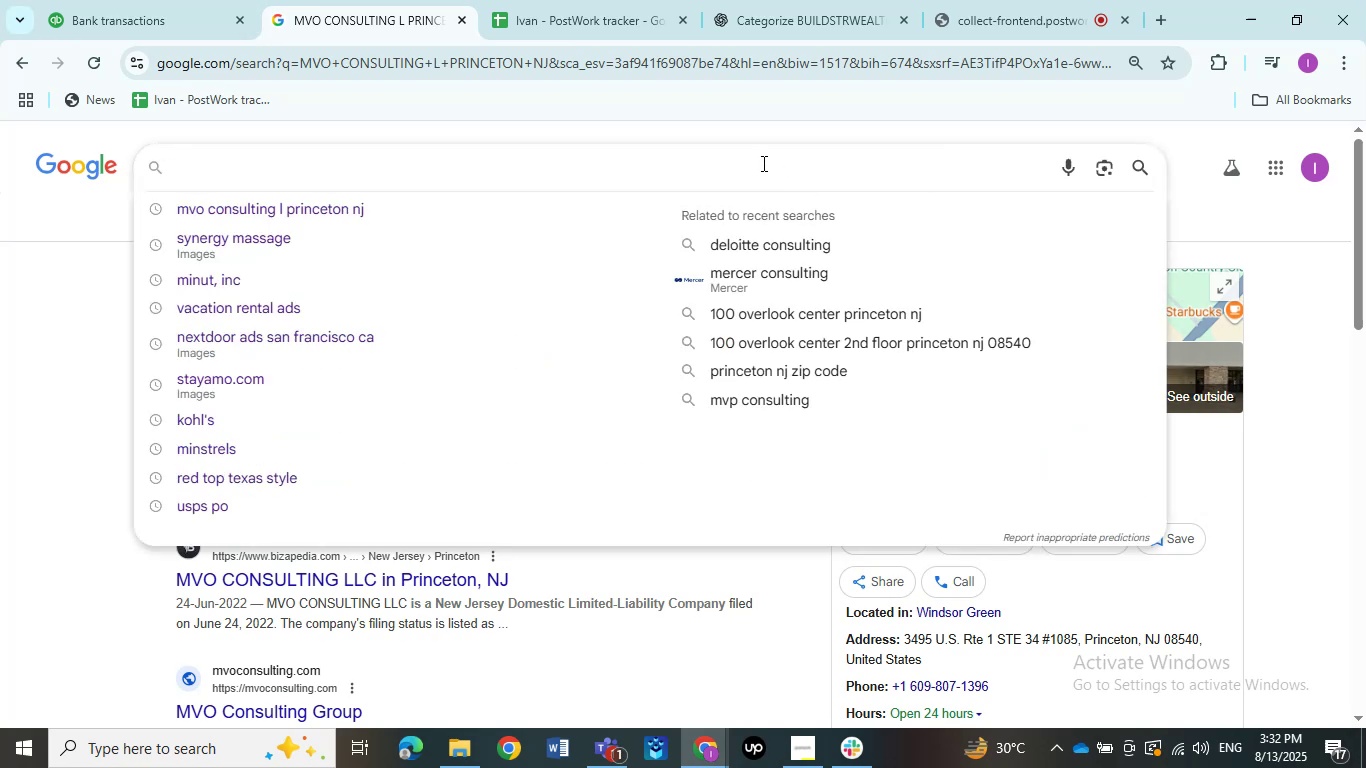 
left_click([261, 161])
 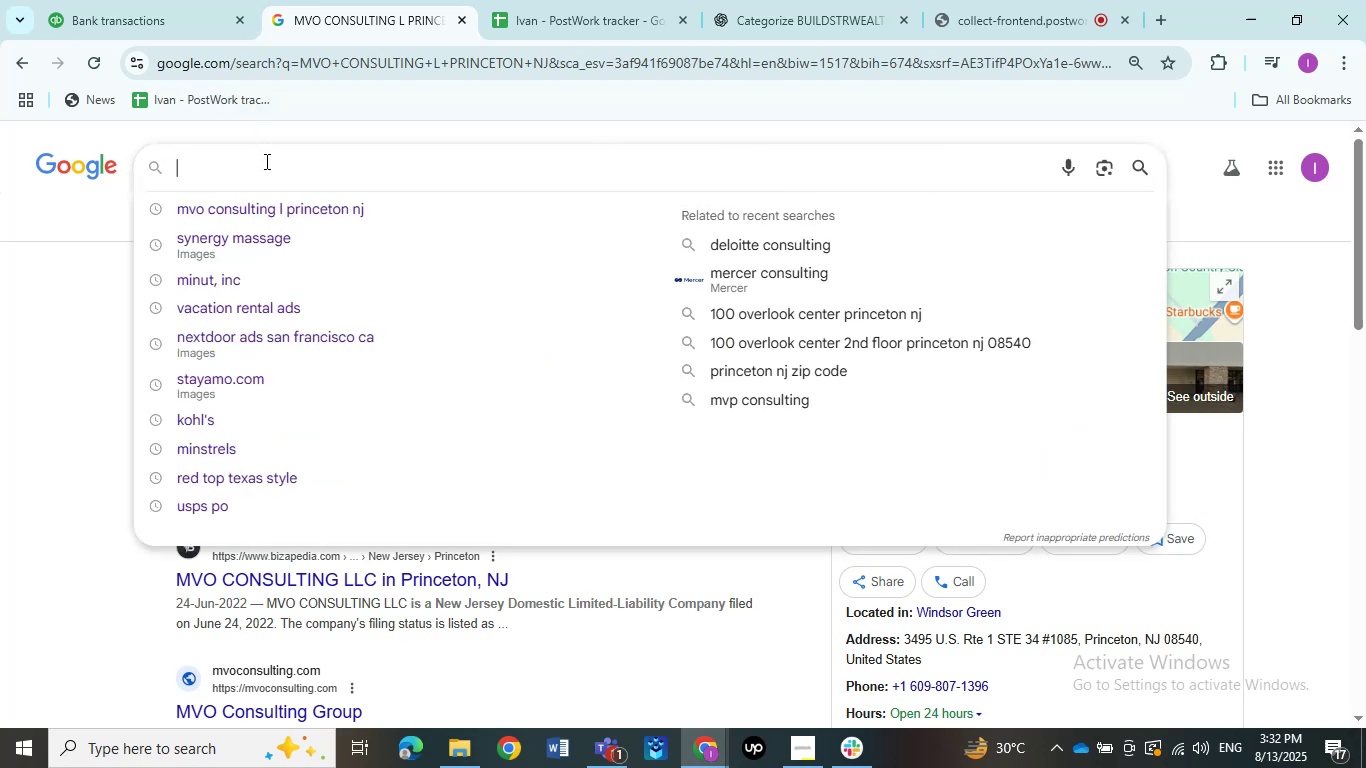 
key(Control+V)
 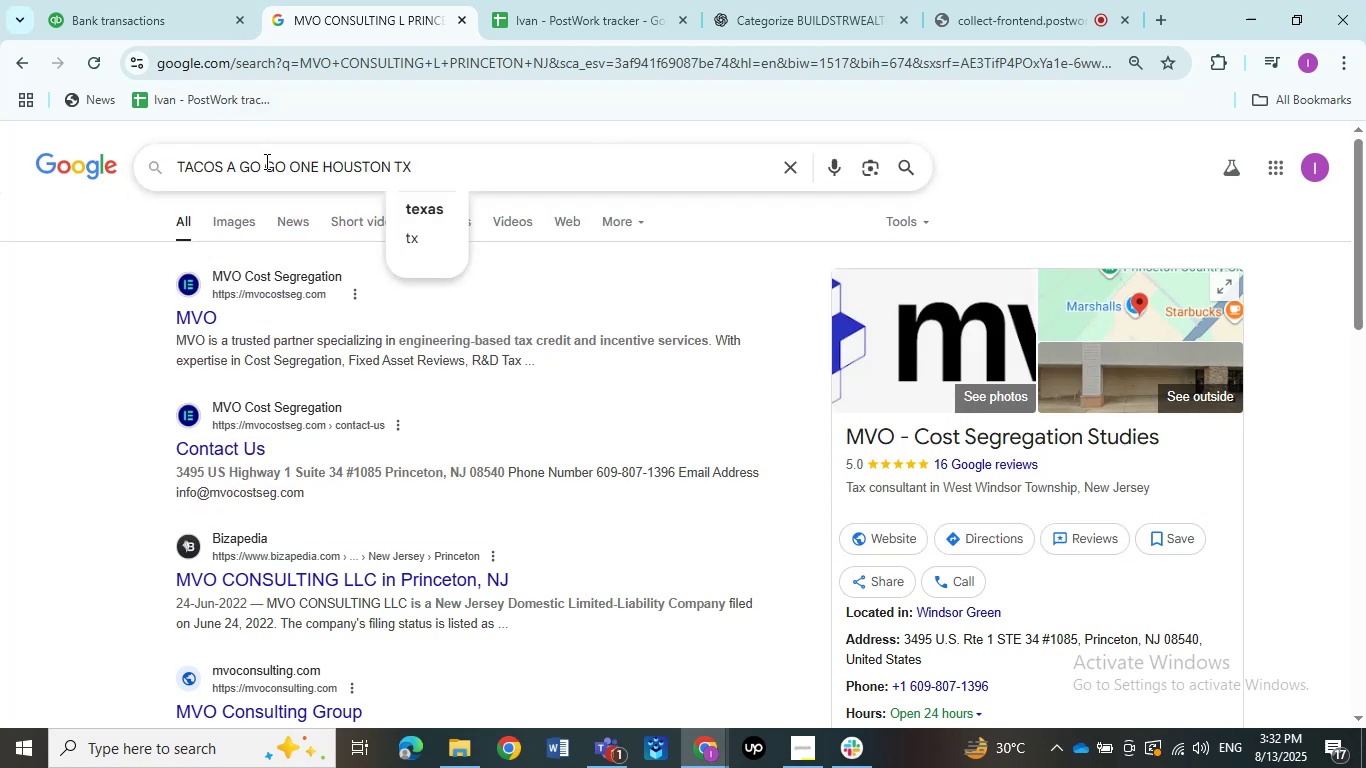 
key(NumpadEnter)
 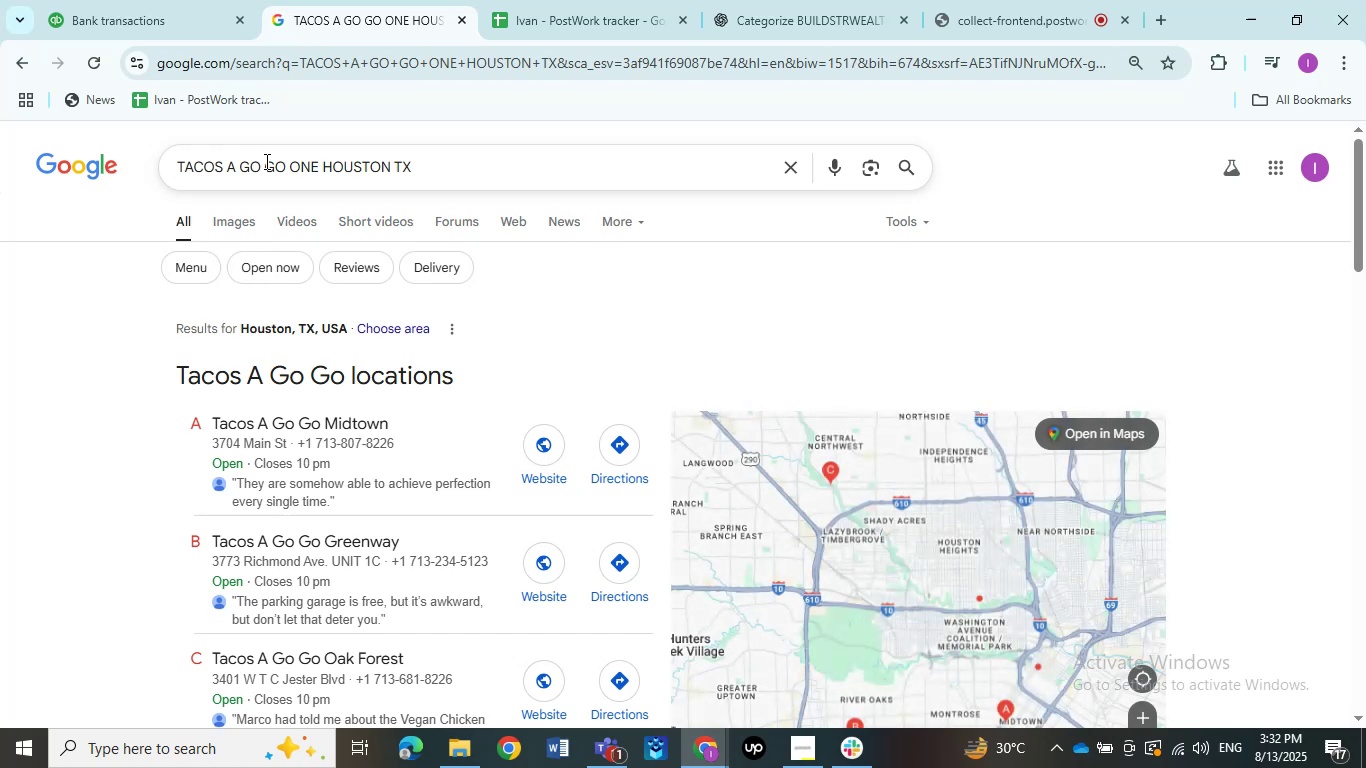 
wait(5.43)
 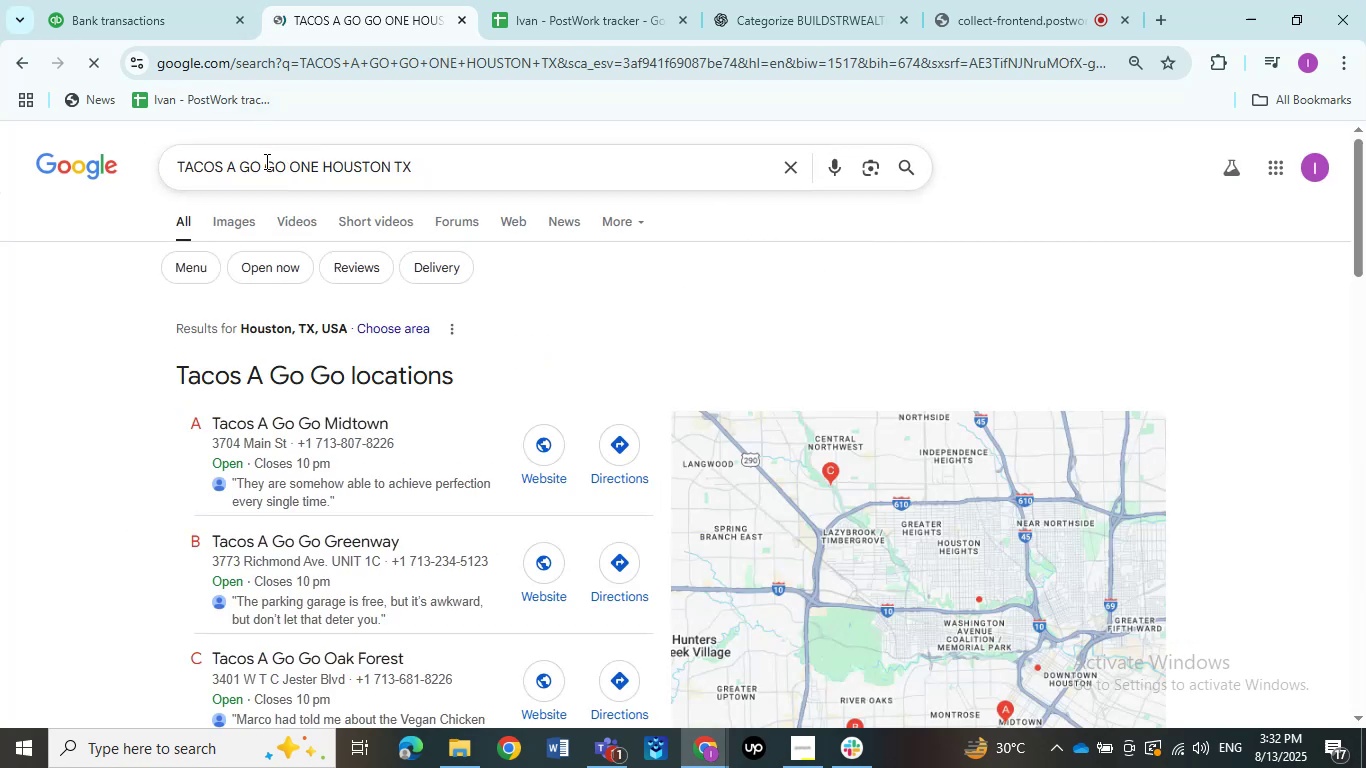 
scroll: coordinate [496, 456], scroll_direction: down, amount: 4.0
 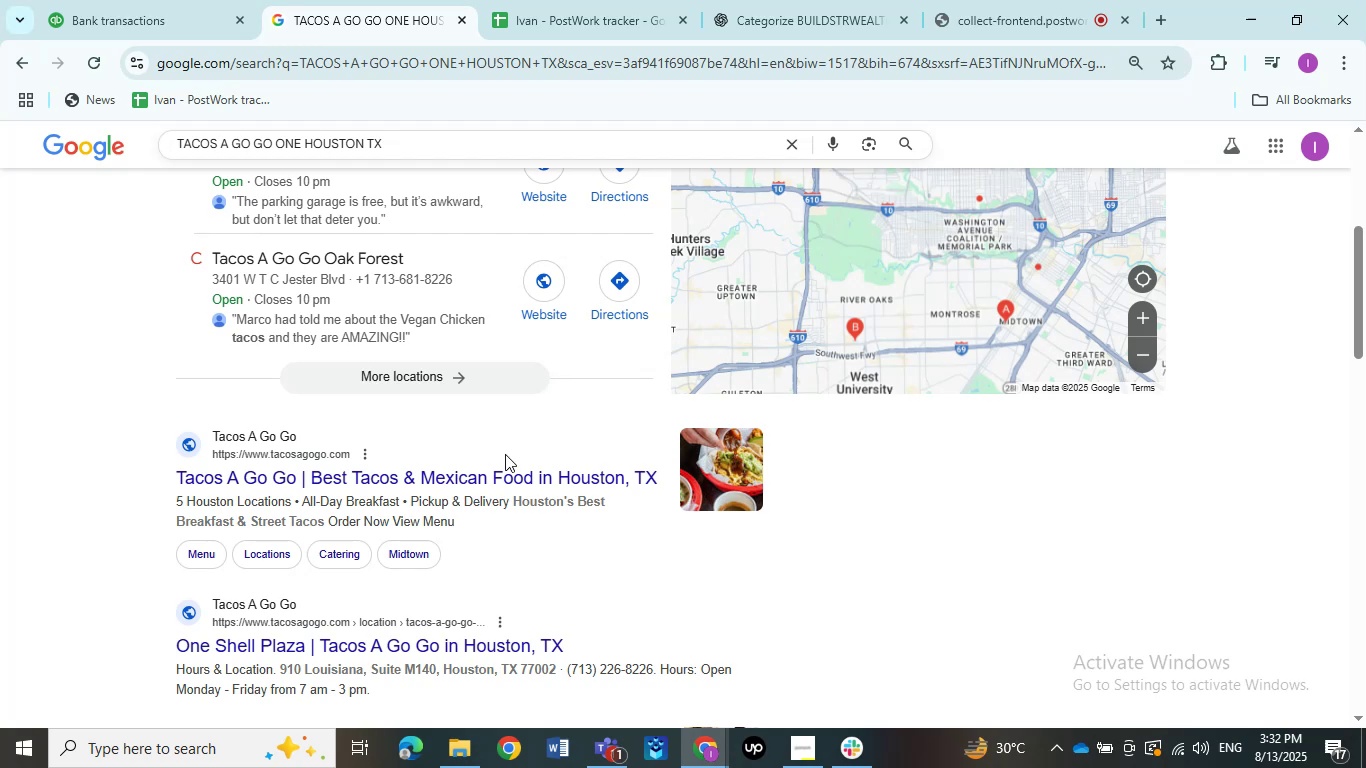 
wait(22.9)
 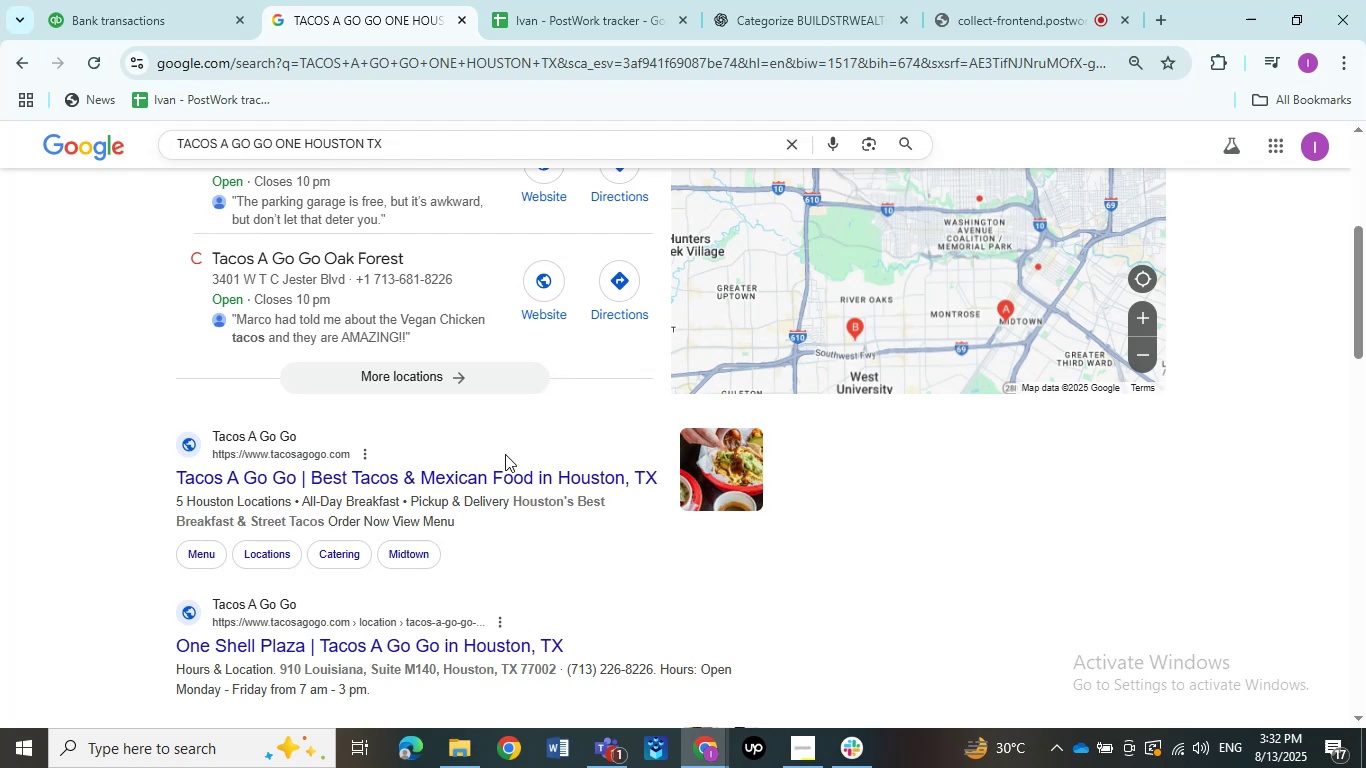 
left_click([114, 18])
 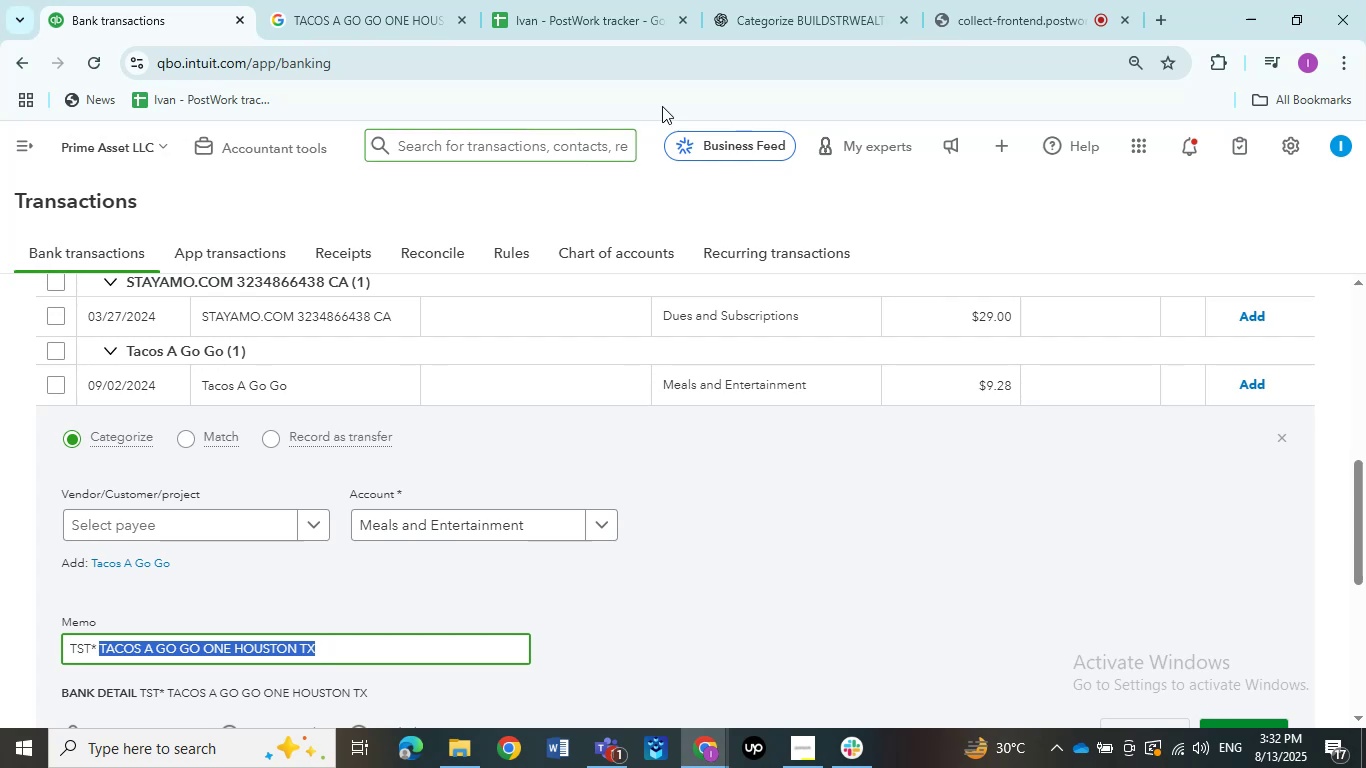 
left_click([360, 23])
 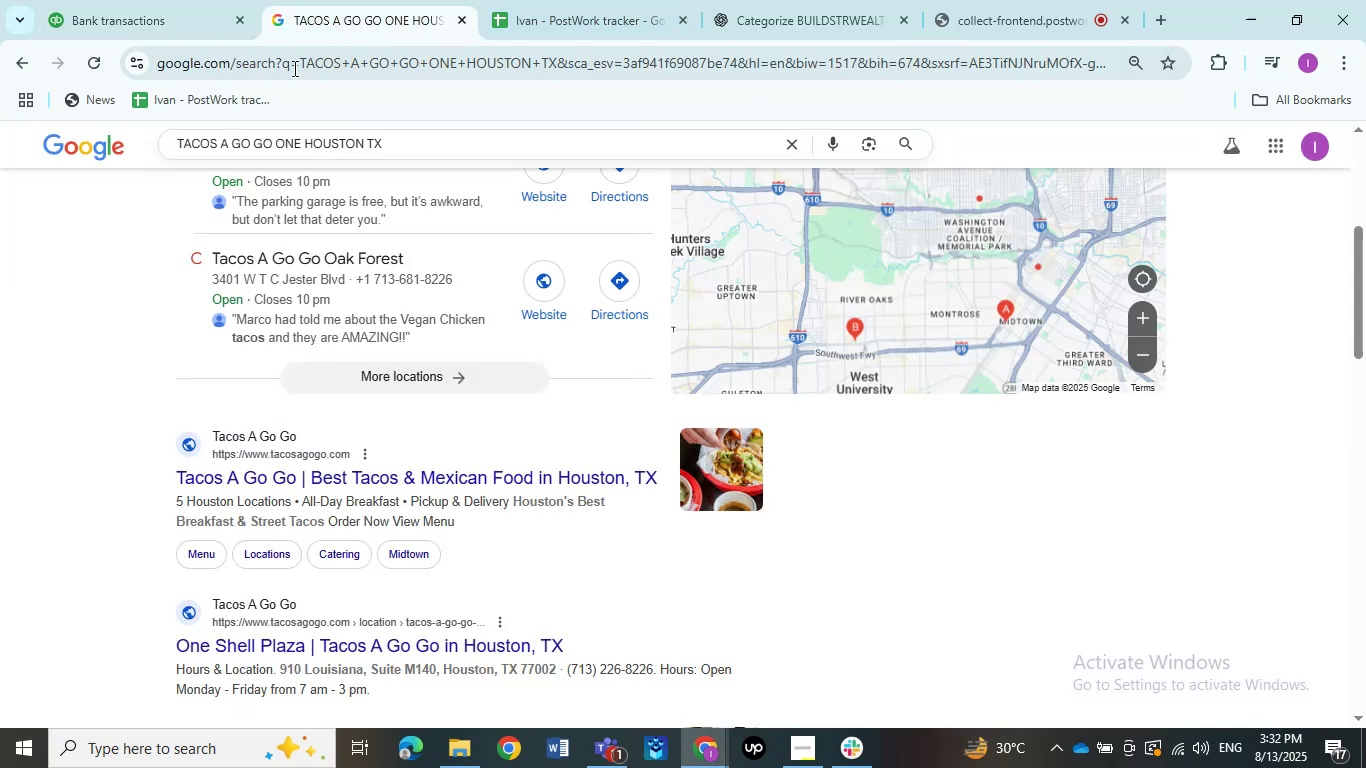 
left_click([125, 20])
 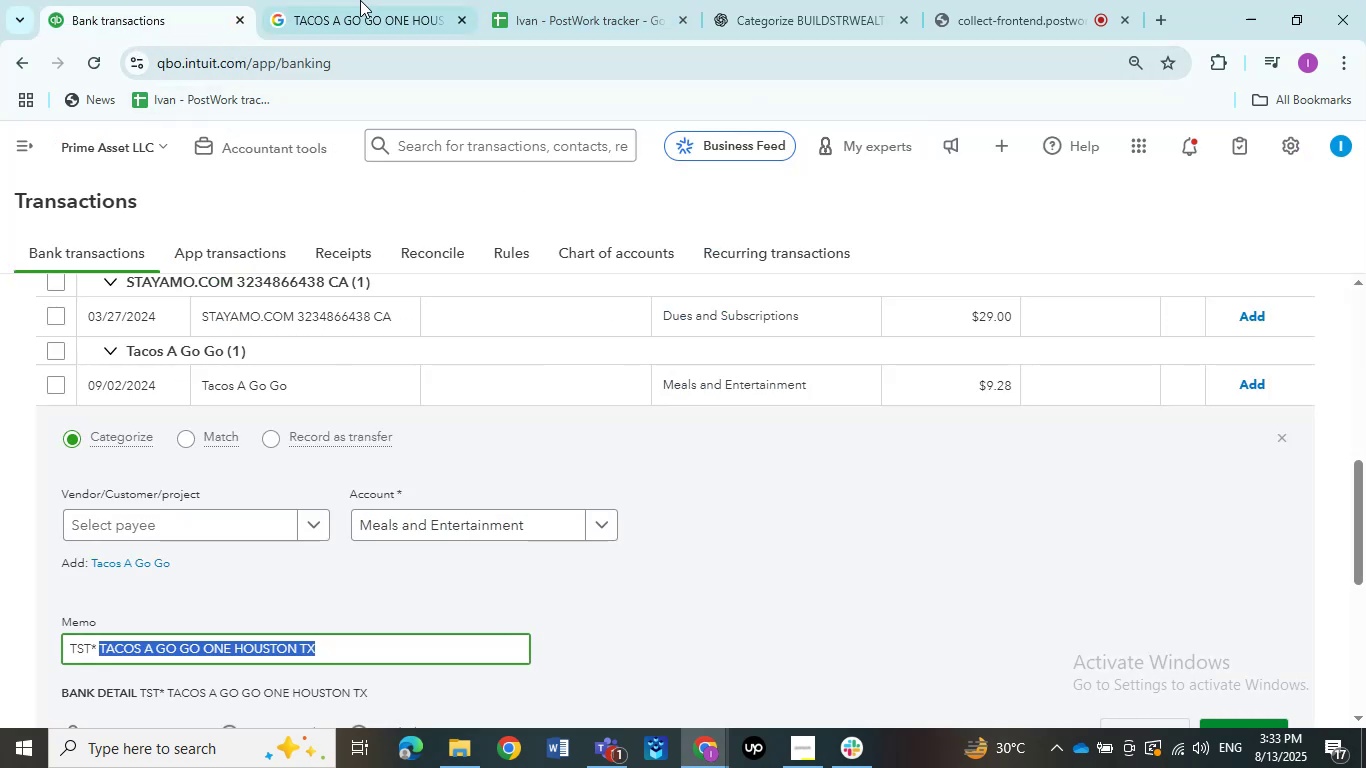 
left_click([396, 15])
 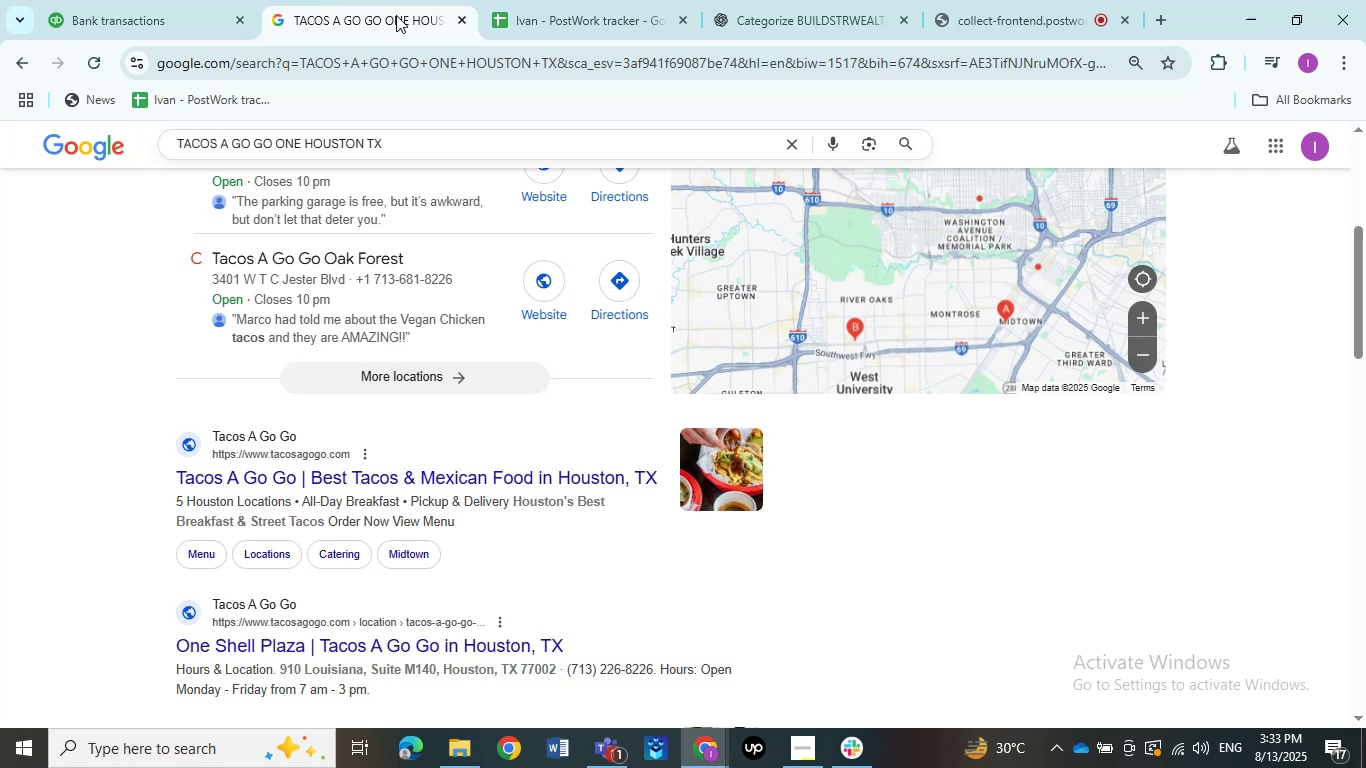 
wait(6.94)
 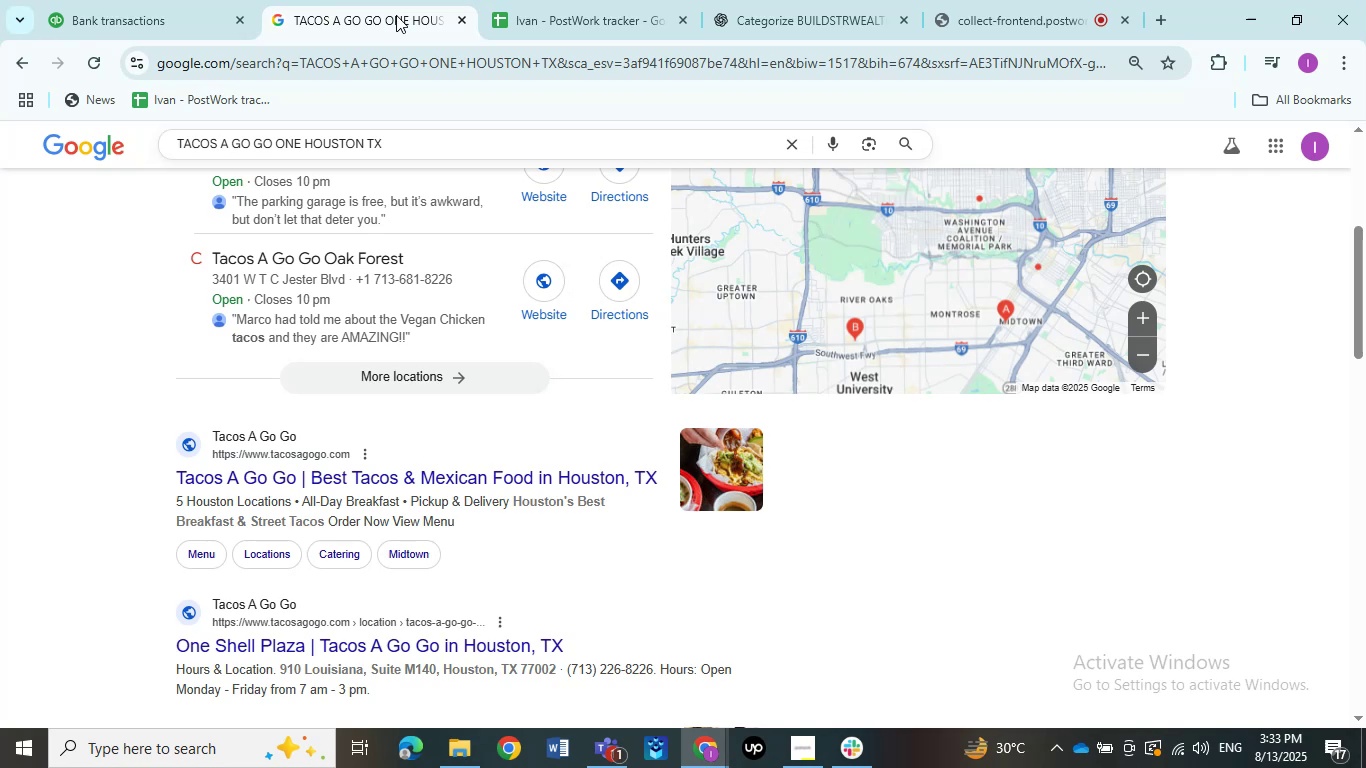 
mouse_move([609, 2])
 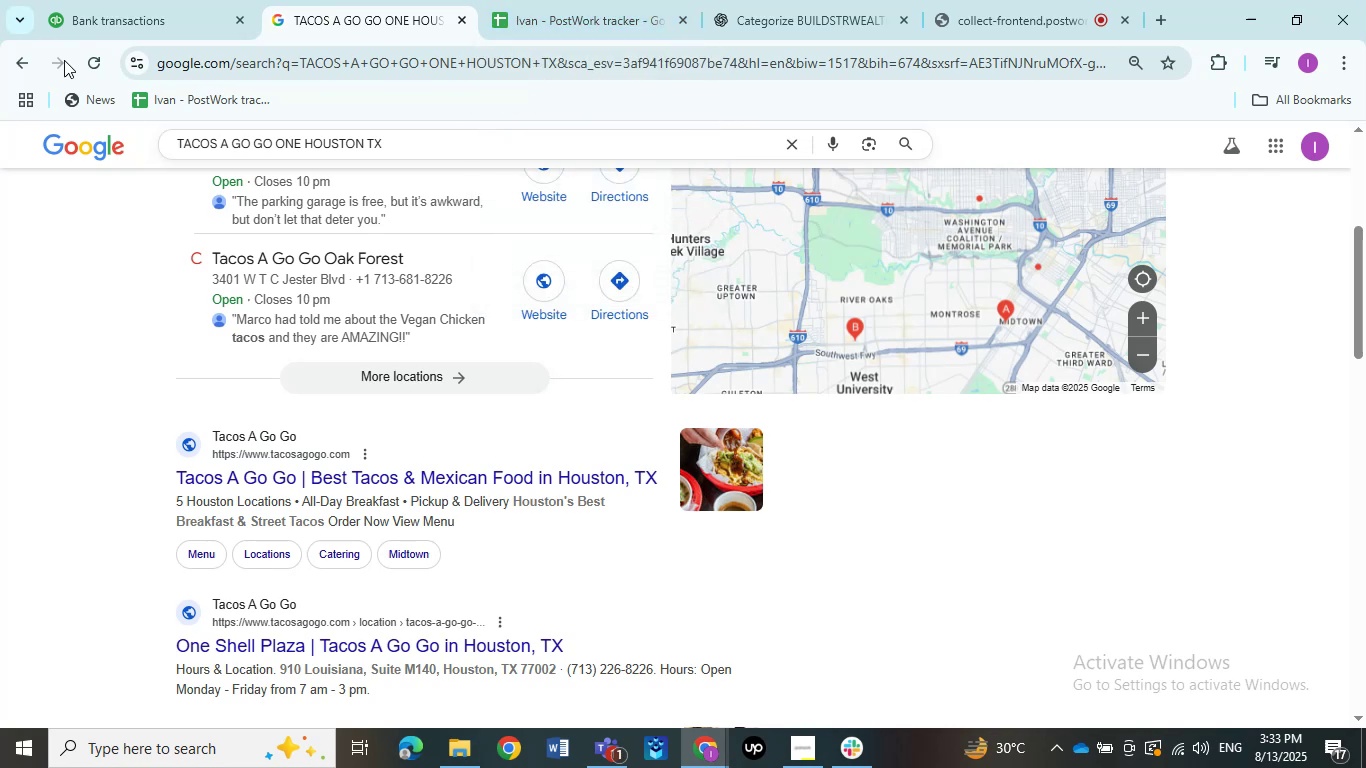 
left_click([130, 3])
 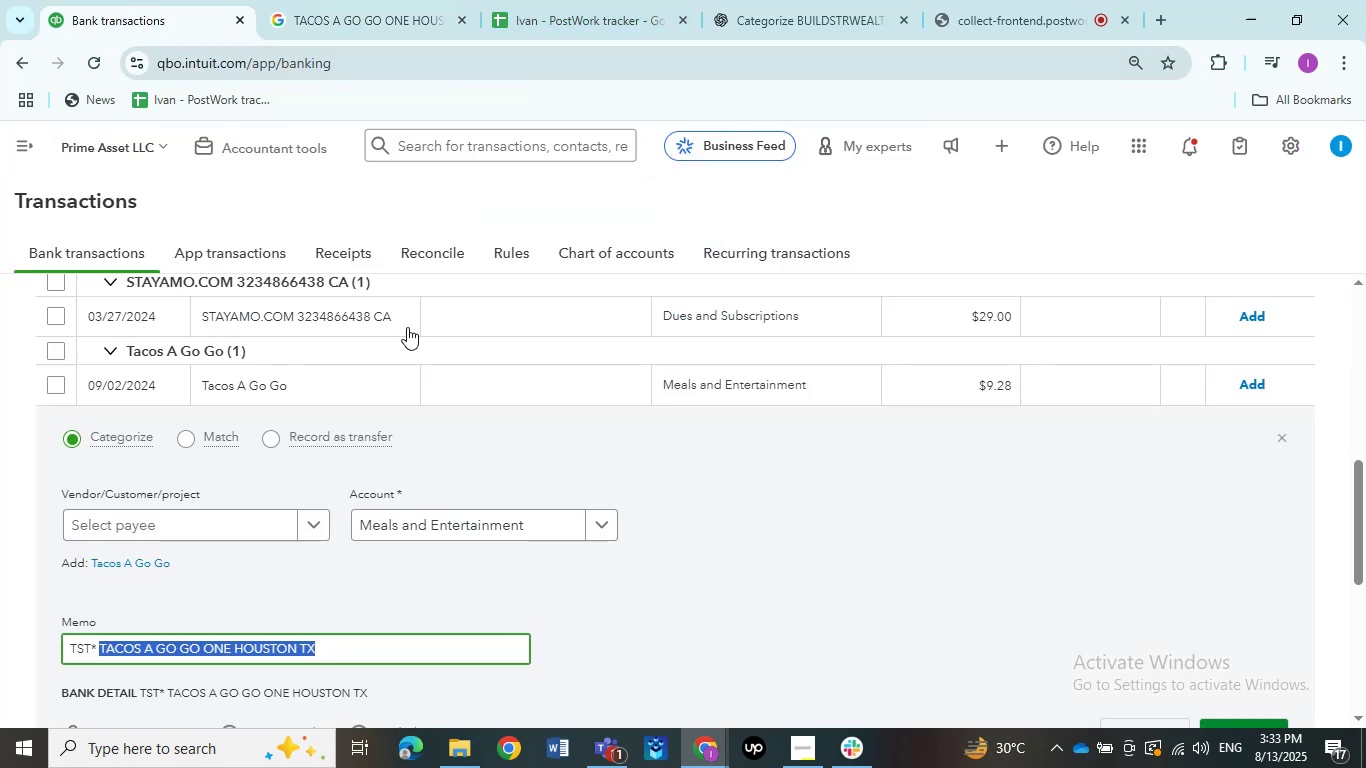 
left_click([798, 588])
 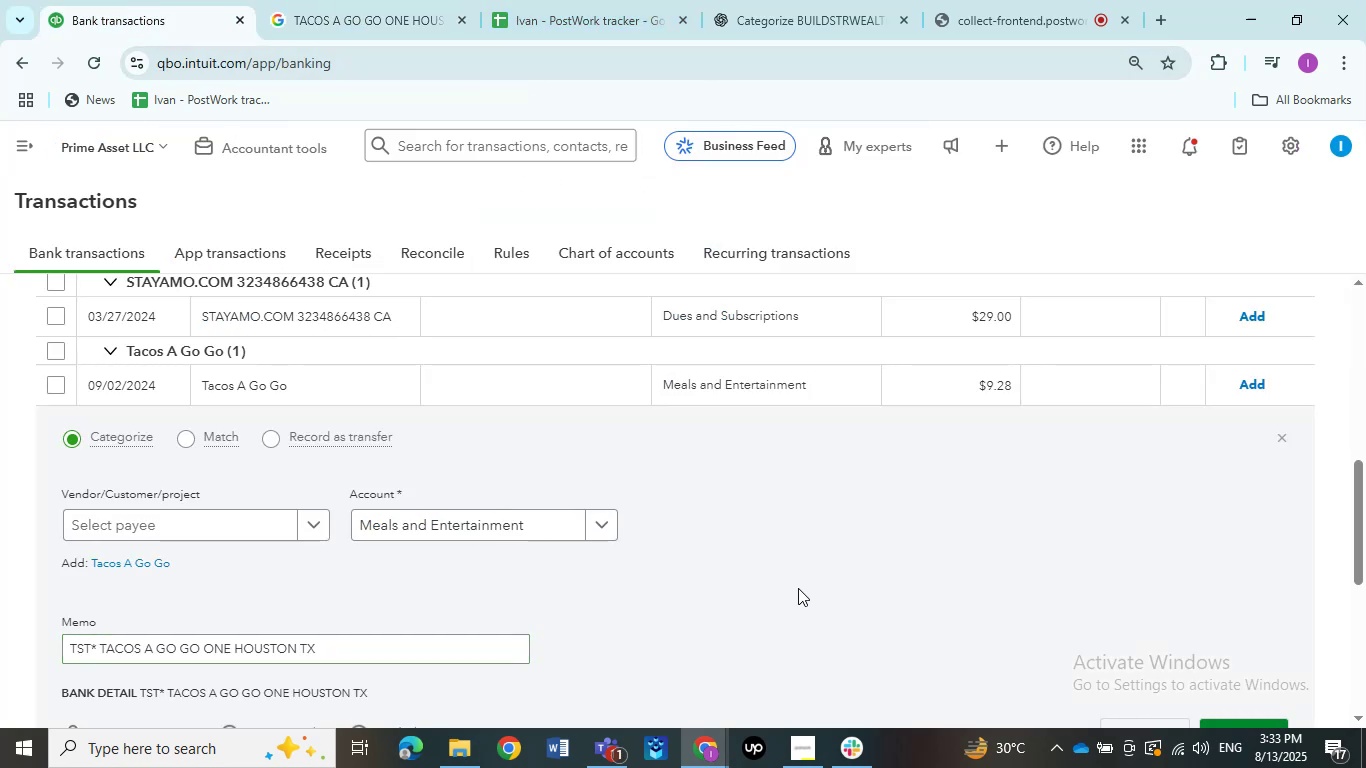 
scroll: coordinate [699, 555], scroll_direction: down, amount: 2.0
 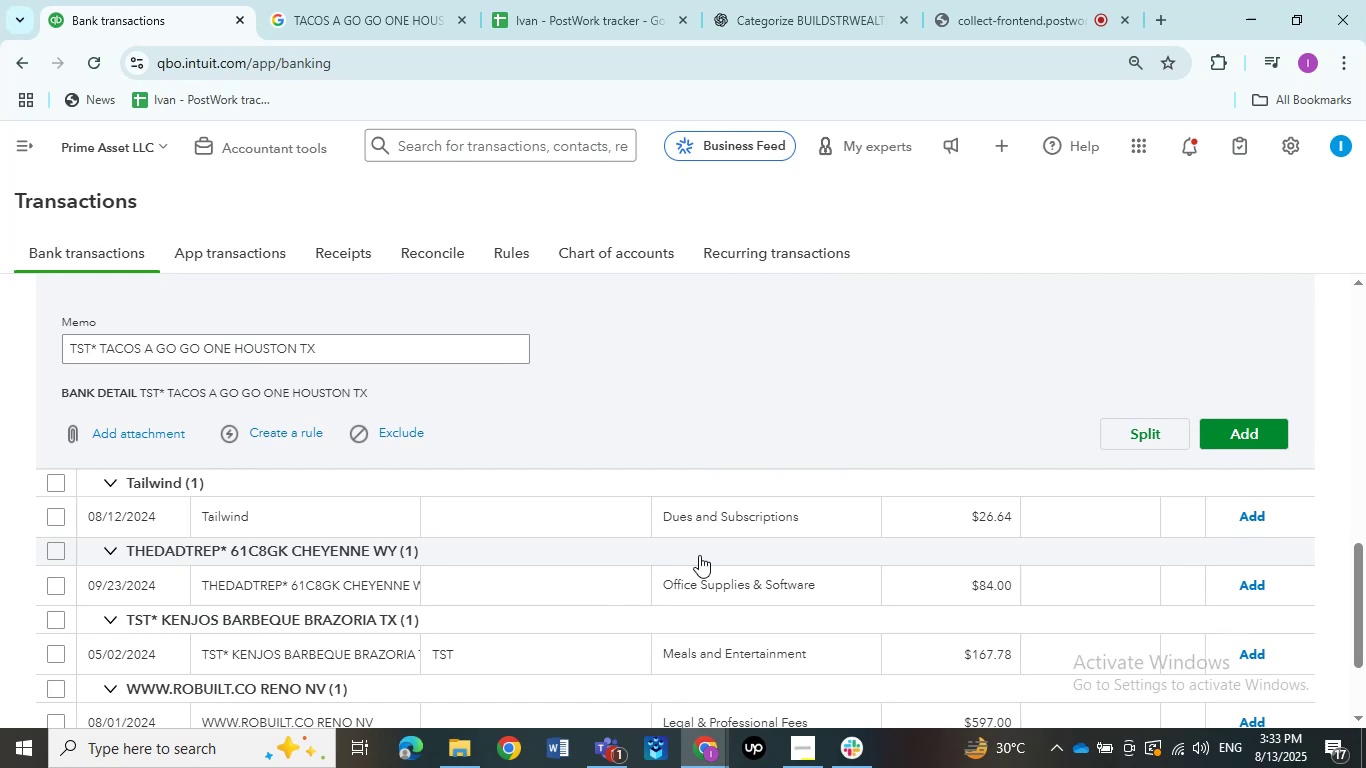 
scroll: coordinate [680, 420], scroll_direction: up, amount: 1.0
 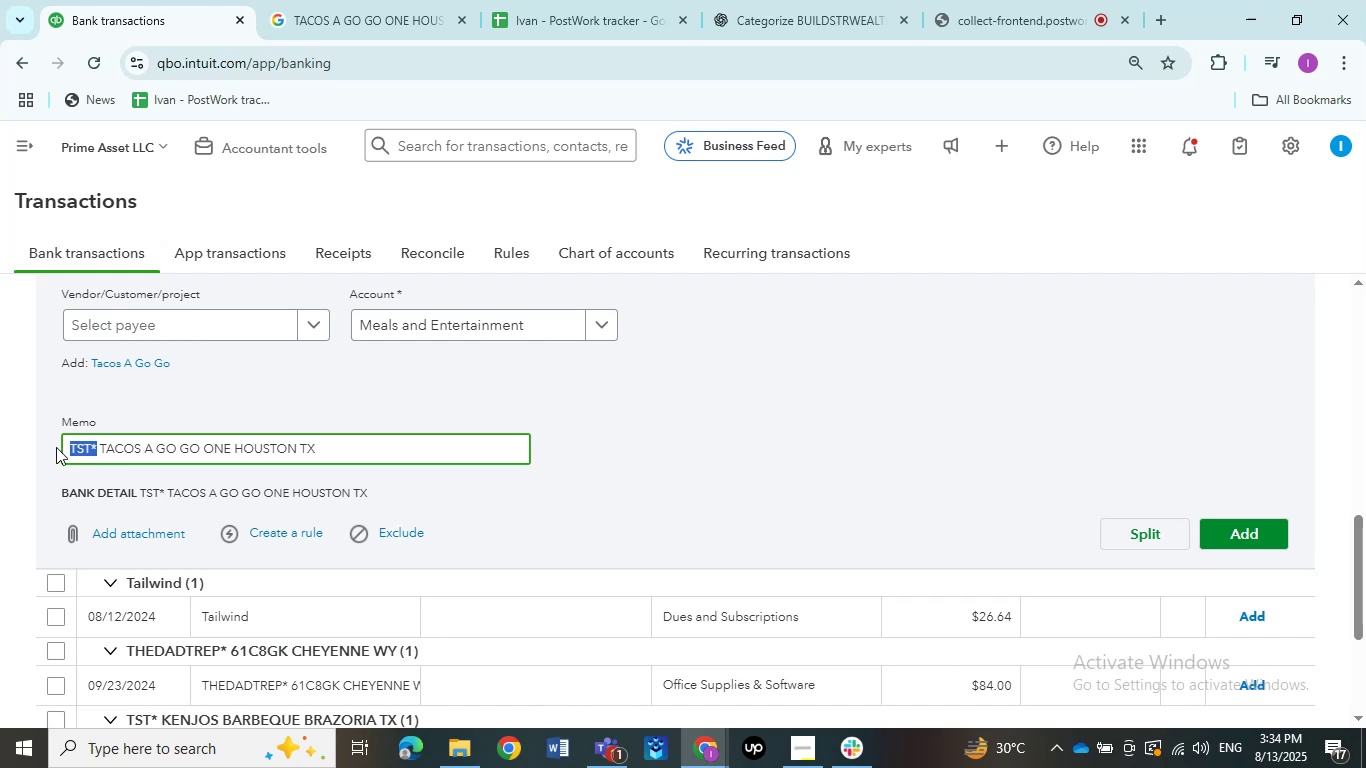 
wait(59.64)
 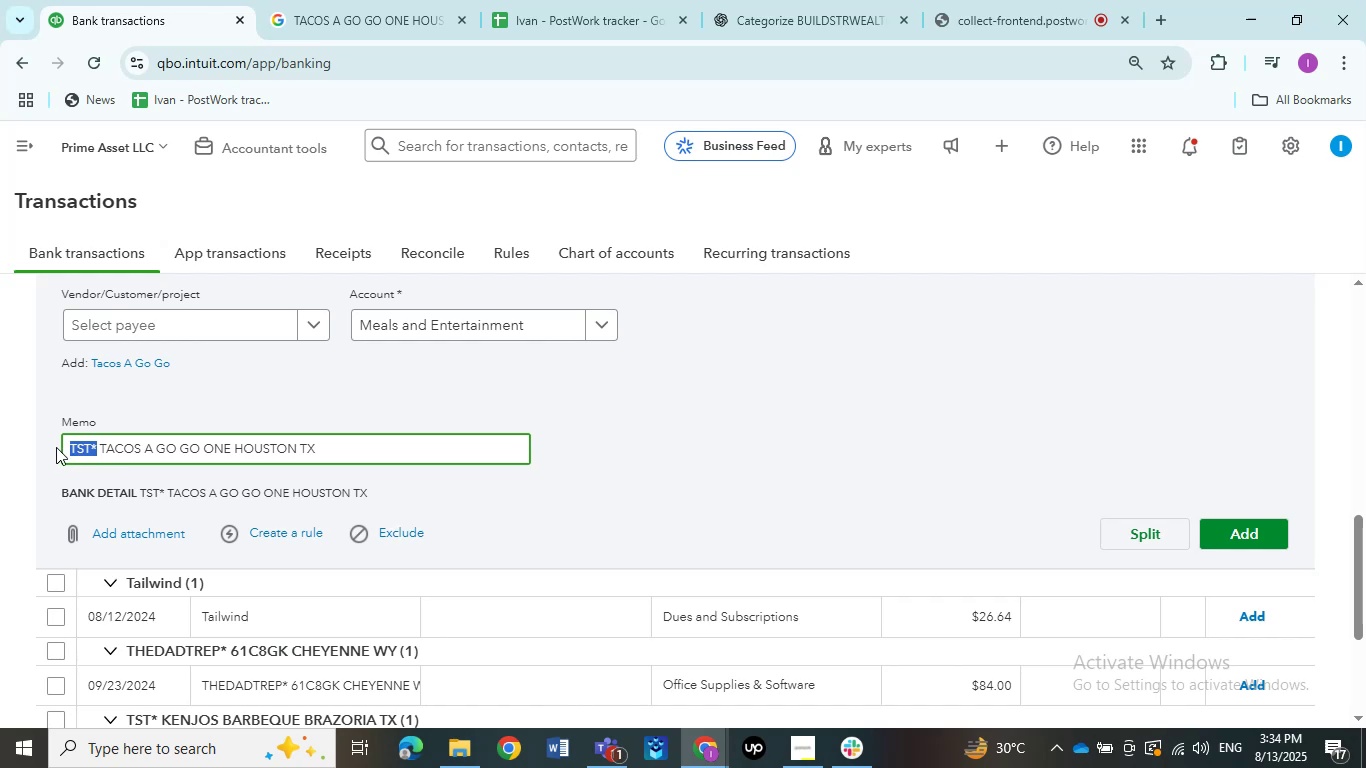 
left_click([629, 445])
 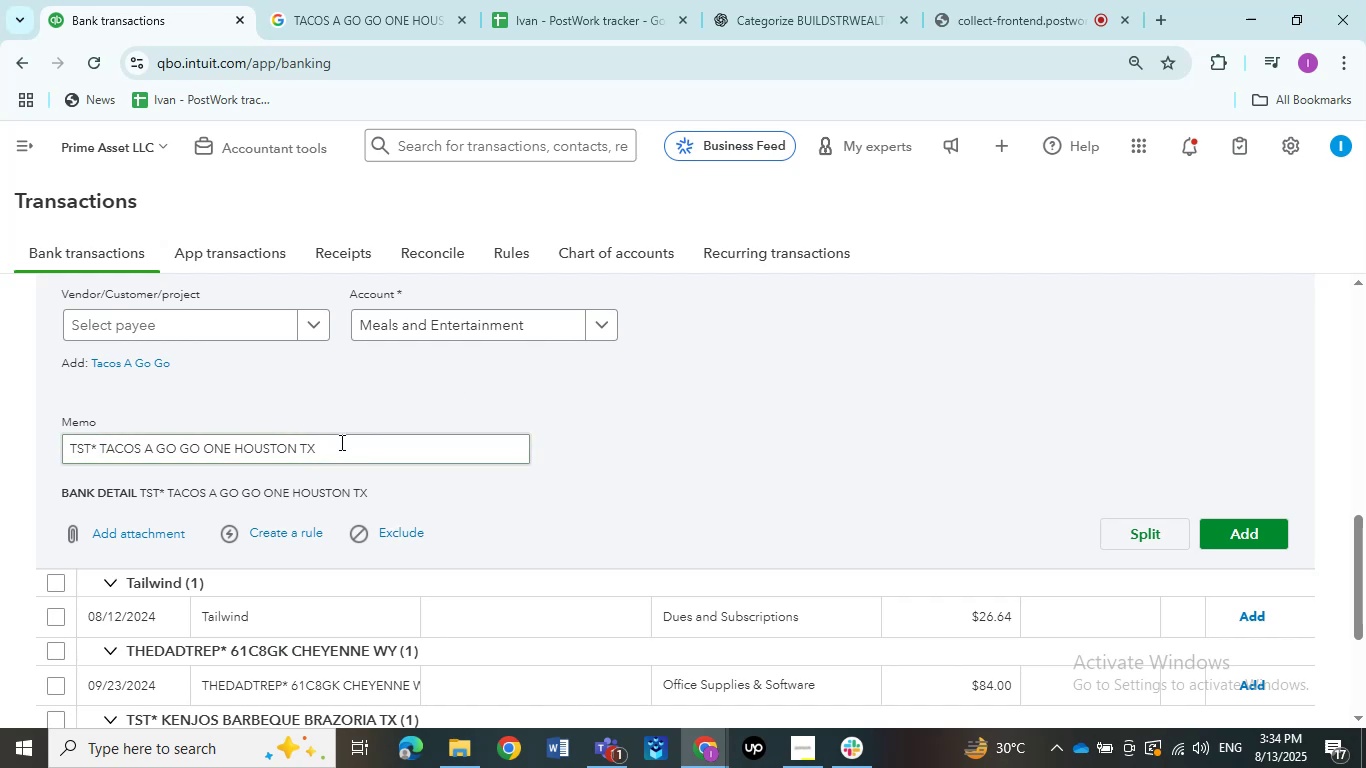 
scroll: coordinate [336, 409], scroll_direction: up, amount: 1.0
 